 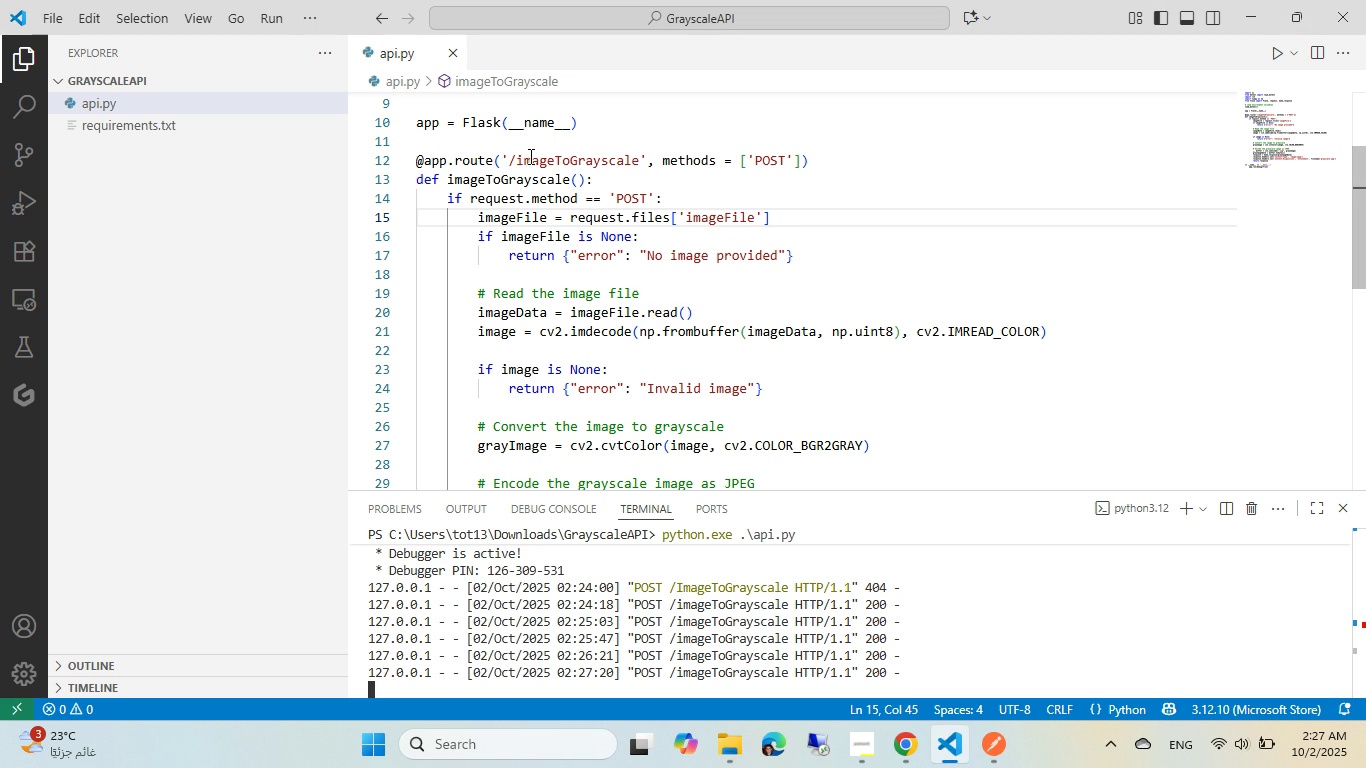 
left_click([555, 162])
 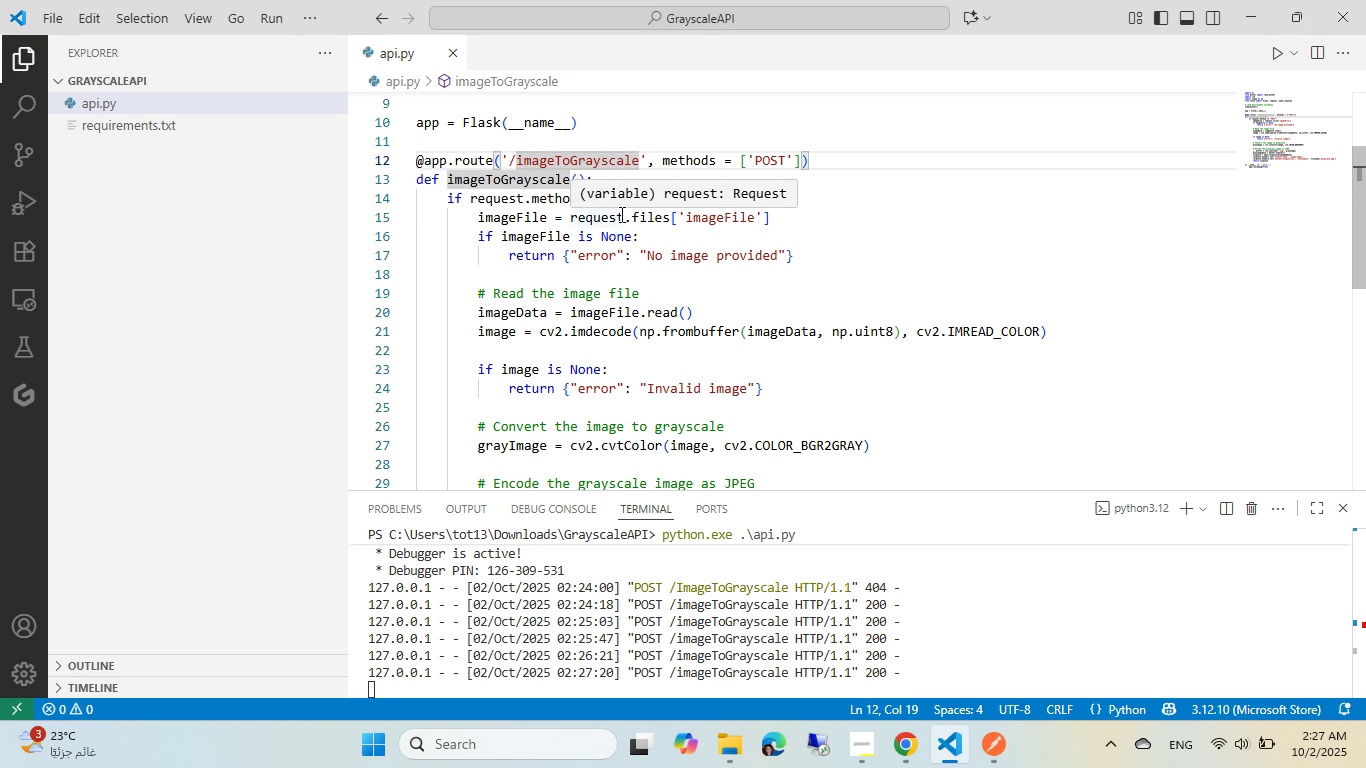 
key(Shift+ShiftLeft)
 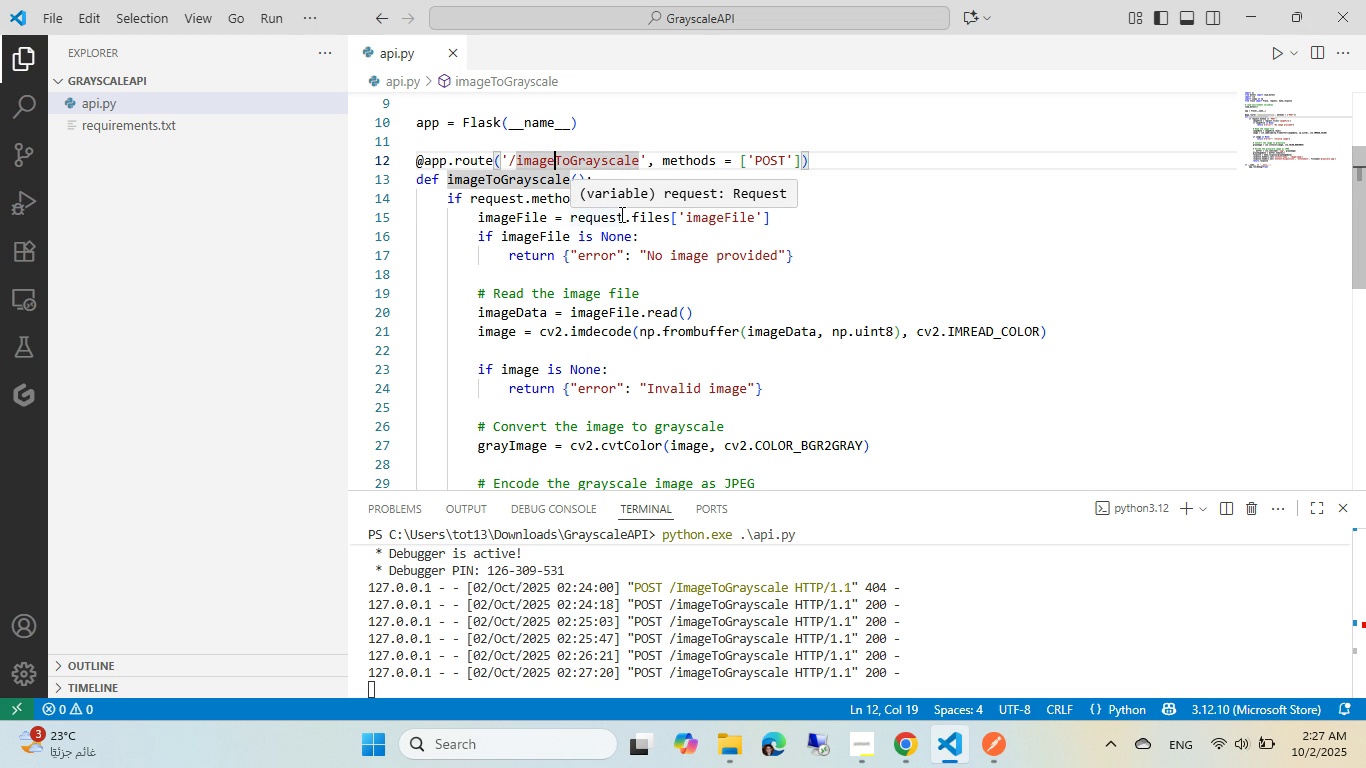 
key(Shift+Minus)
 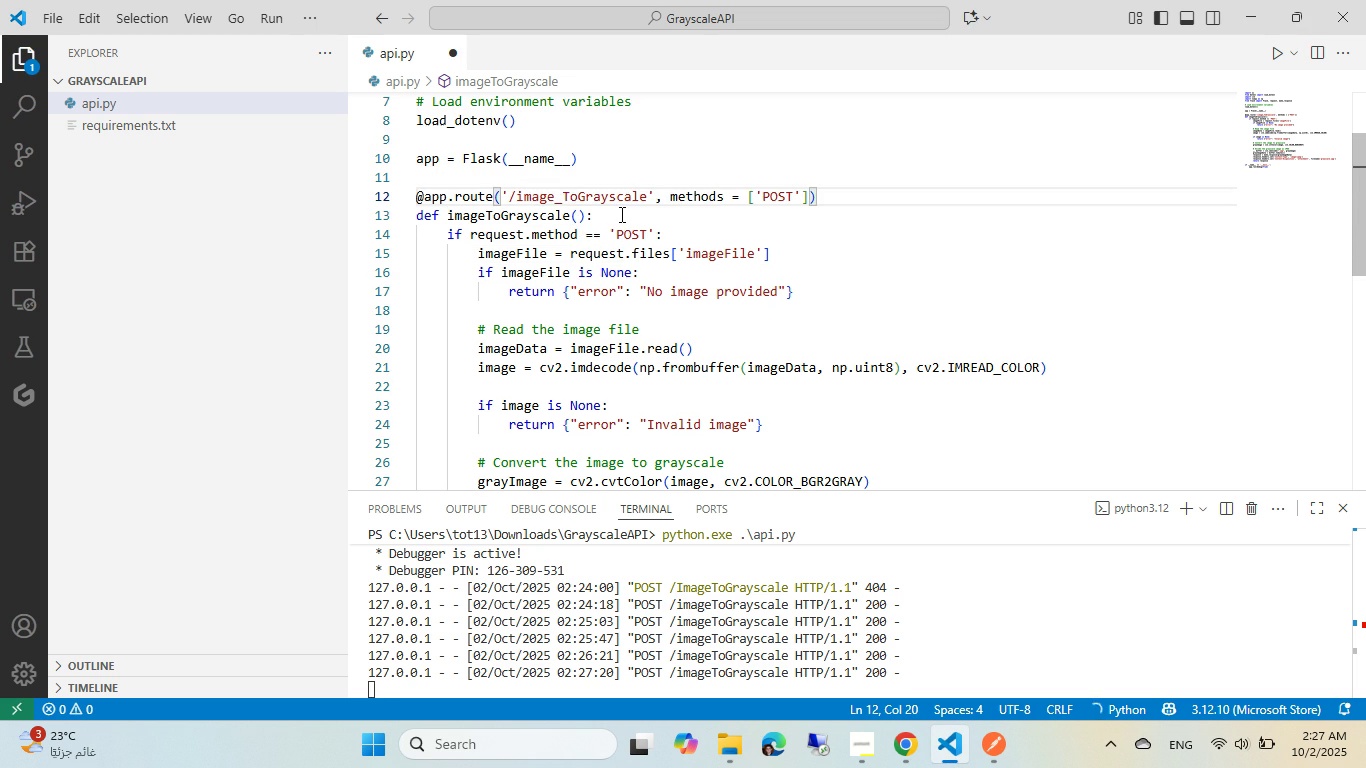 
key(ArrowRight)
 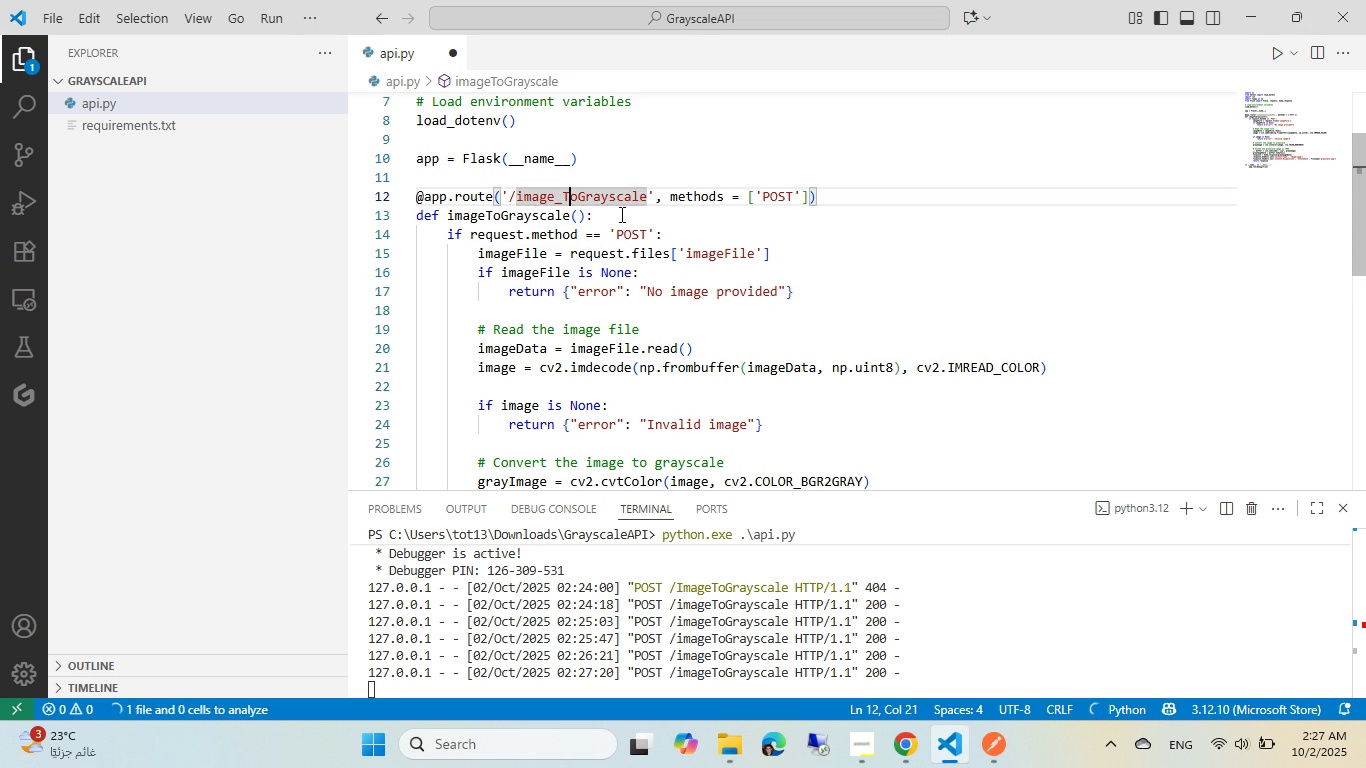 
key(Backspace)
 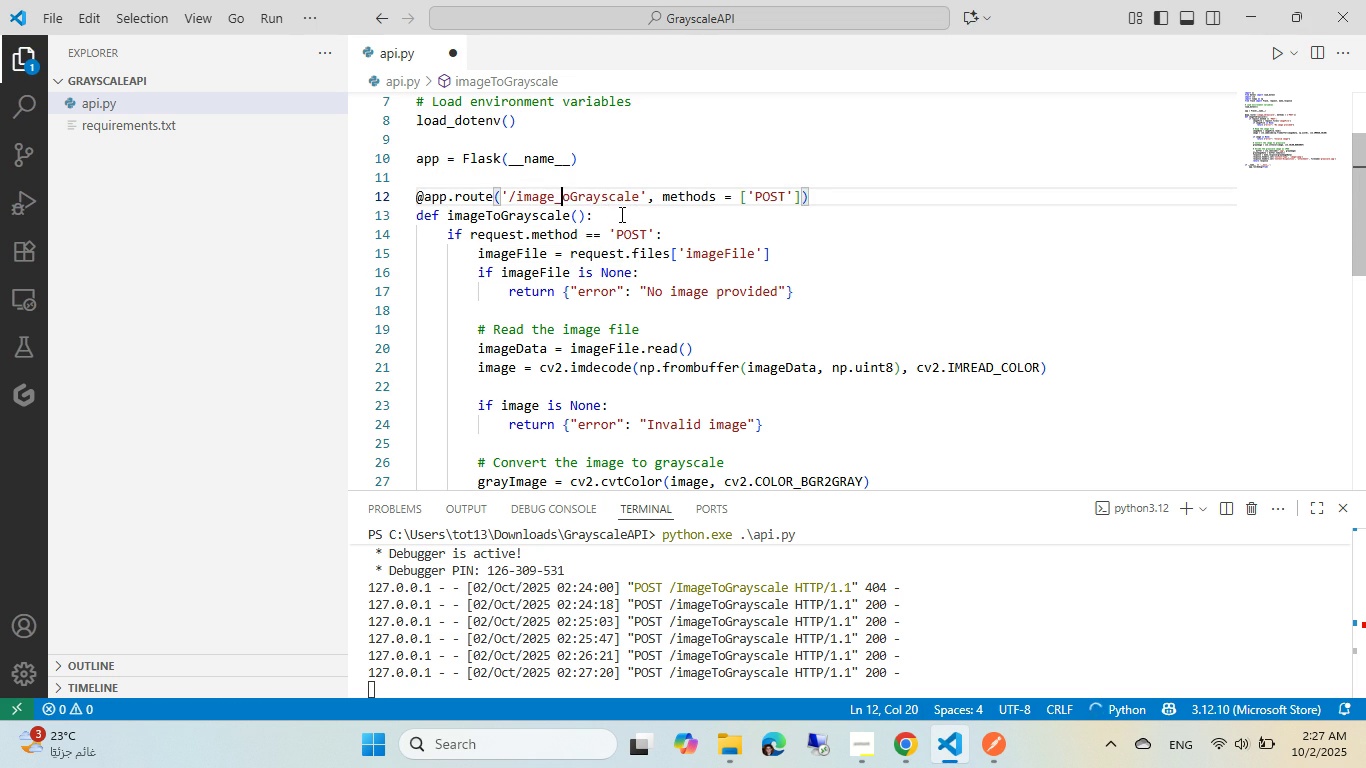 
key(T)
 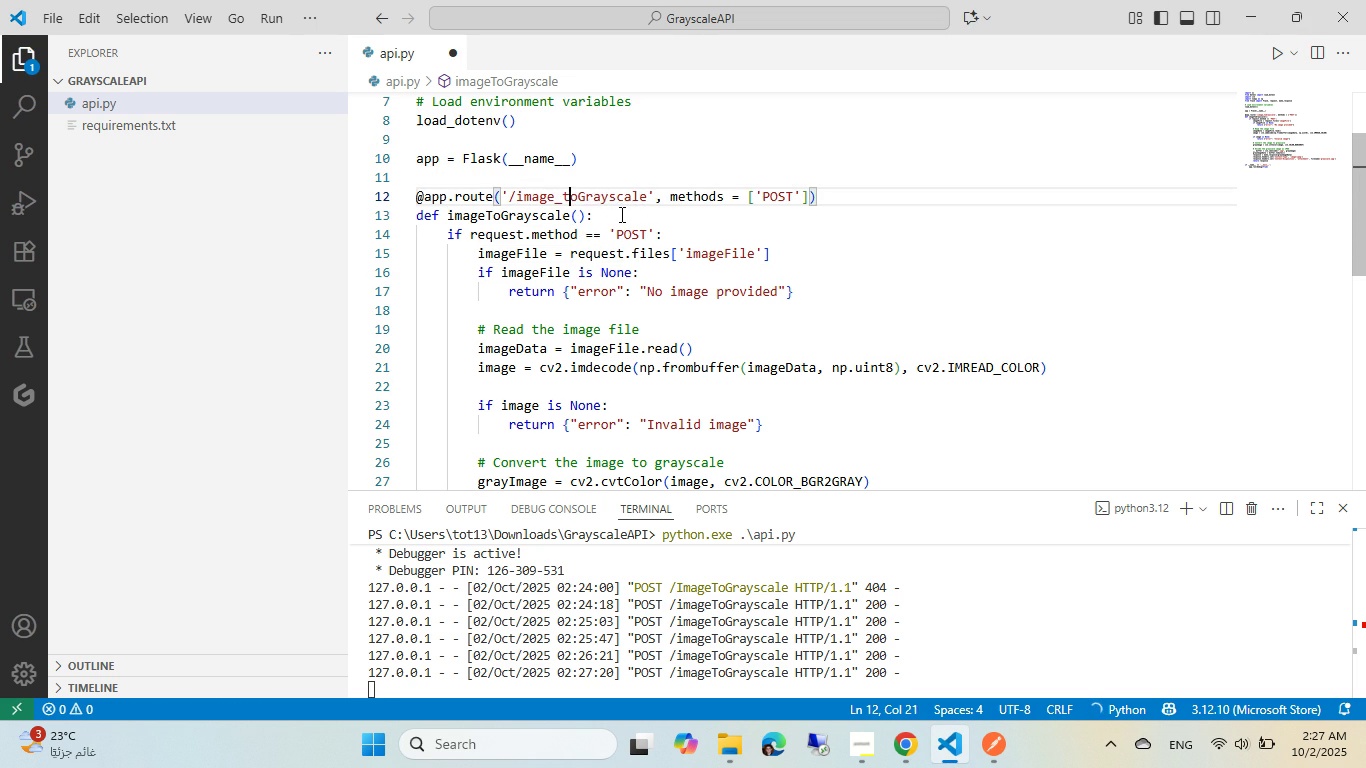 
key(ArrowRight)
 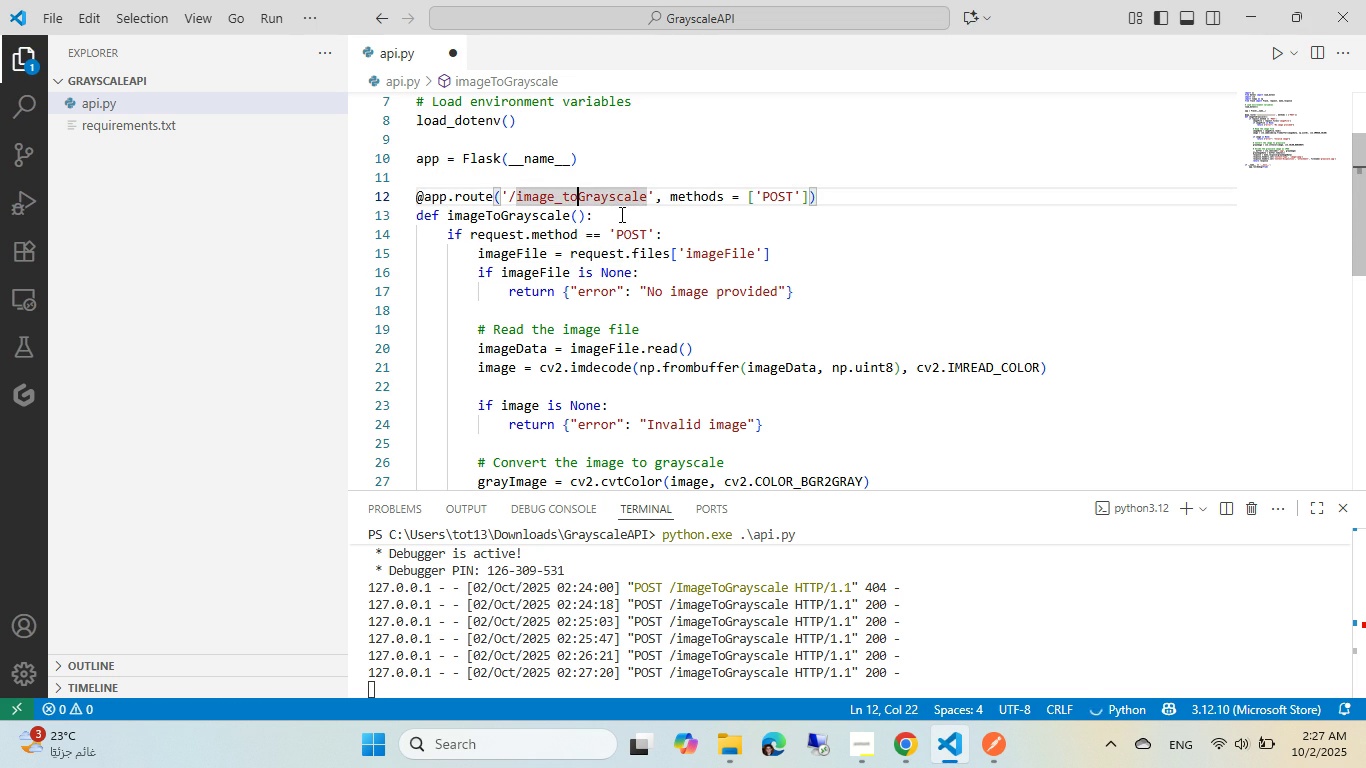 
key(Shift+ShiftLeft)
 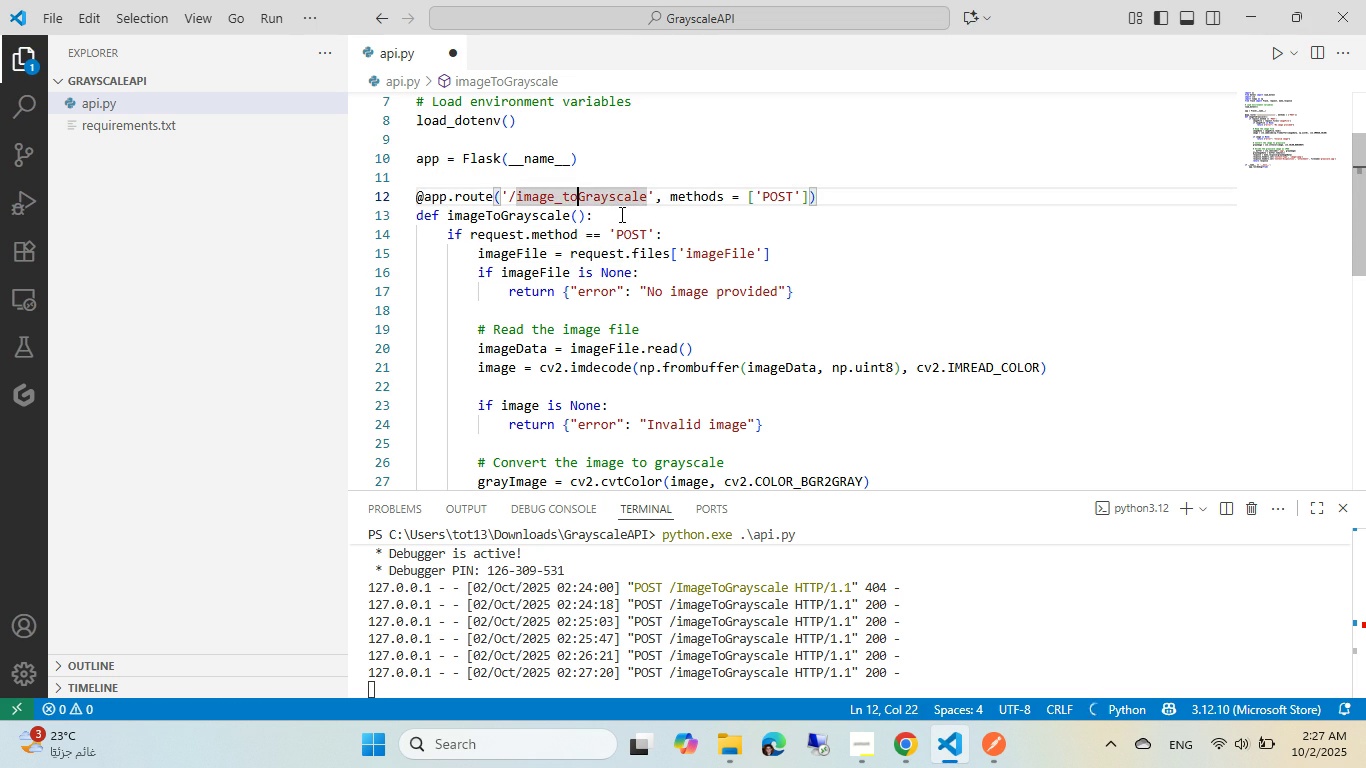 
key(Shift+Minus)
 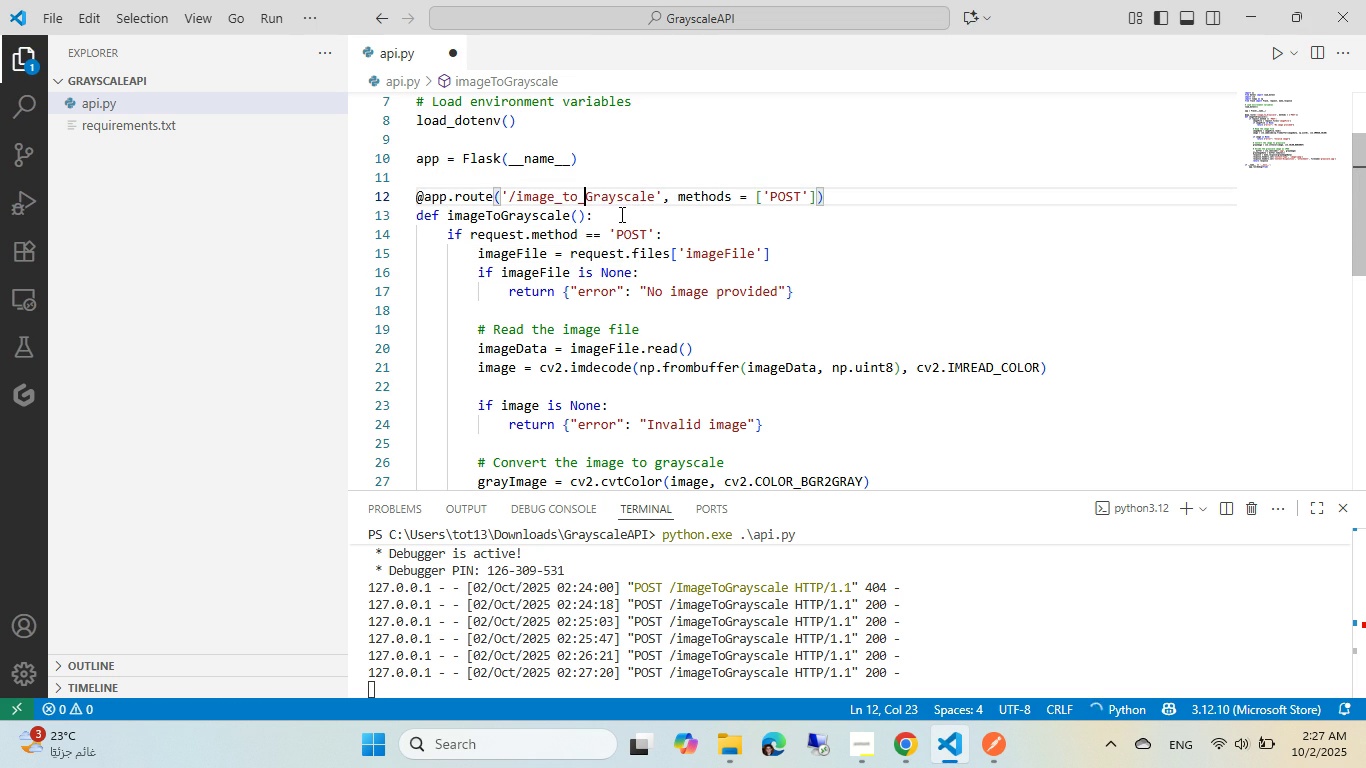 
key(ArrowRight)
 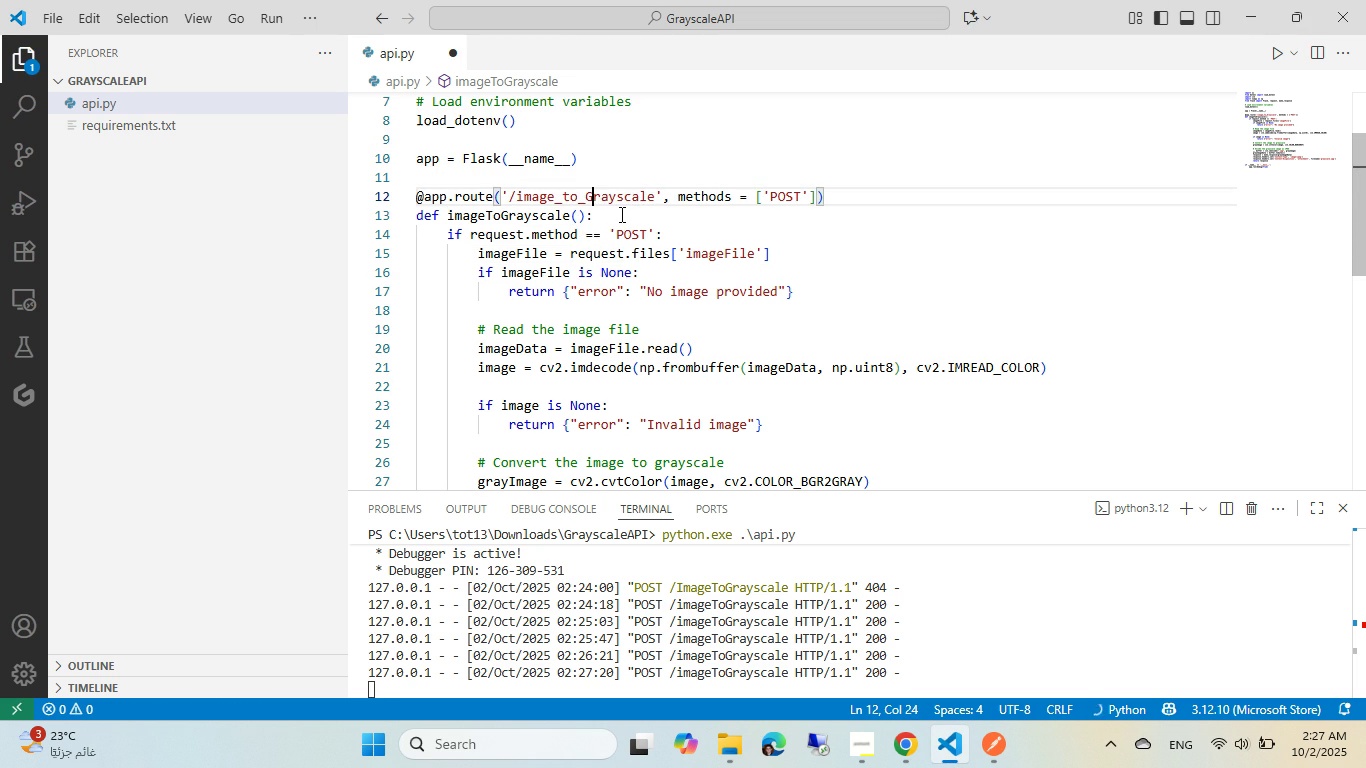 
key(Backspace)
 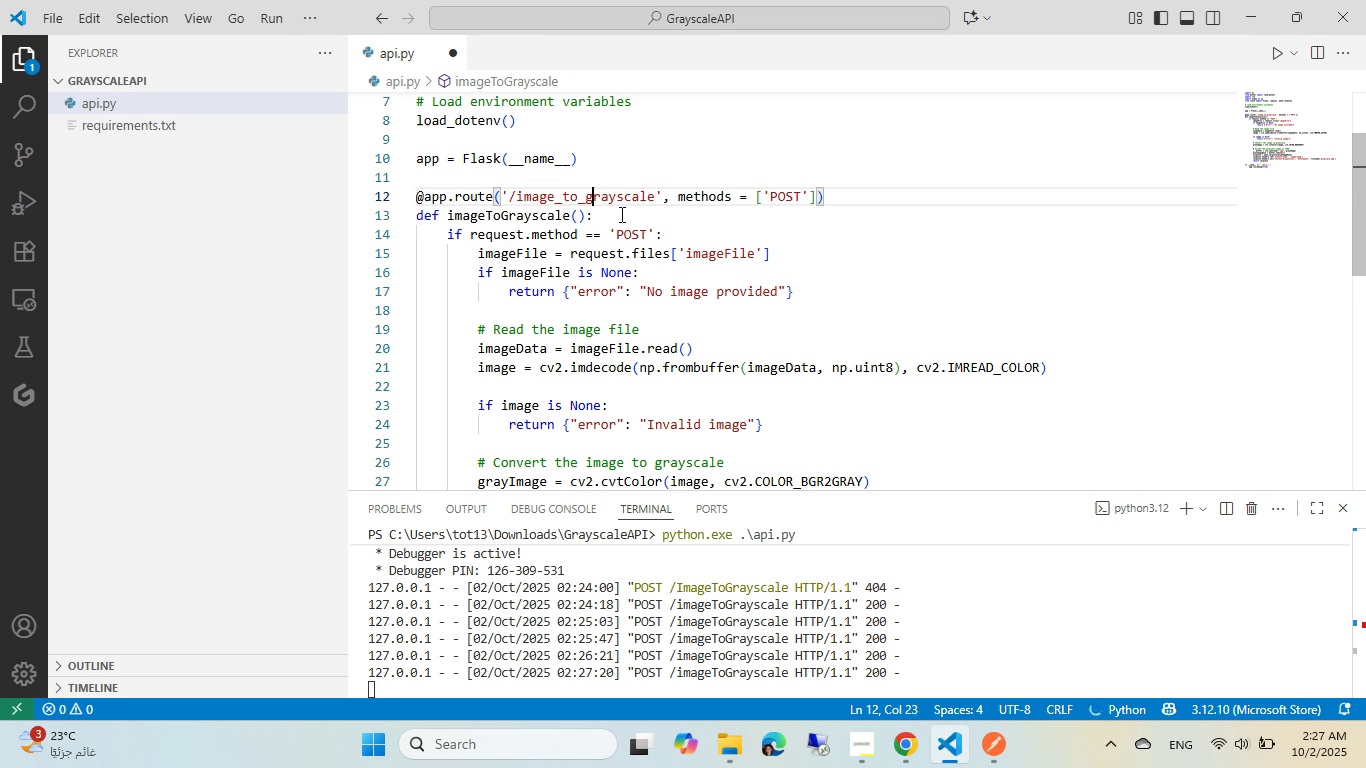 
key(G)
 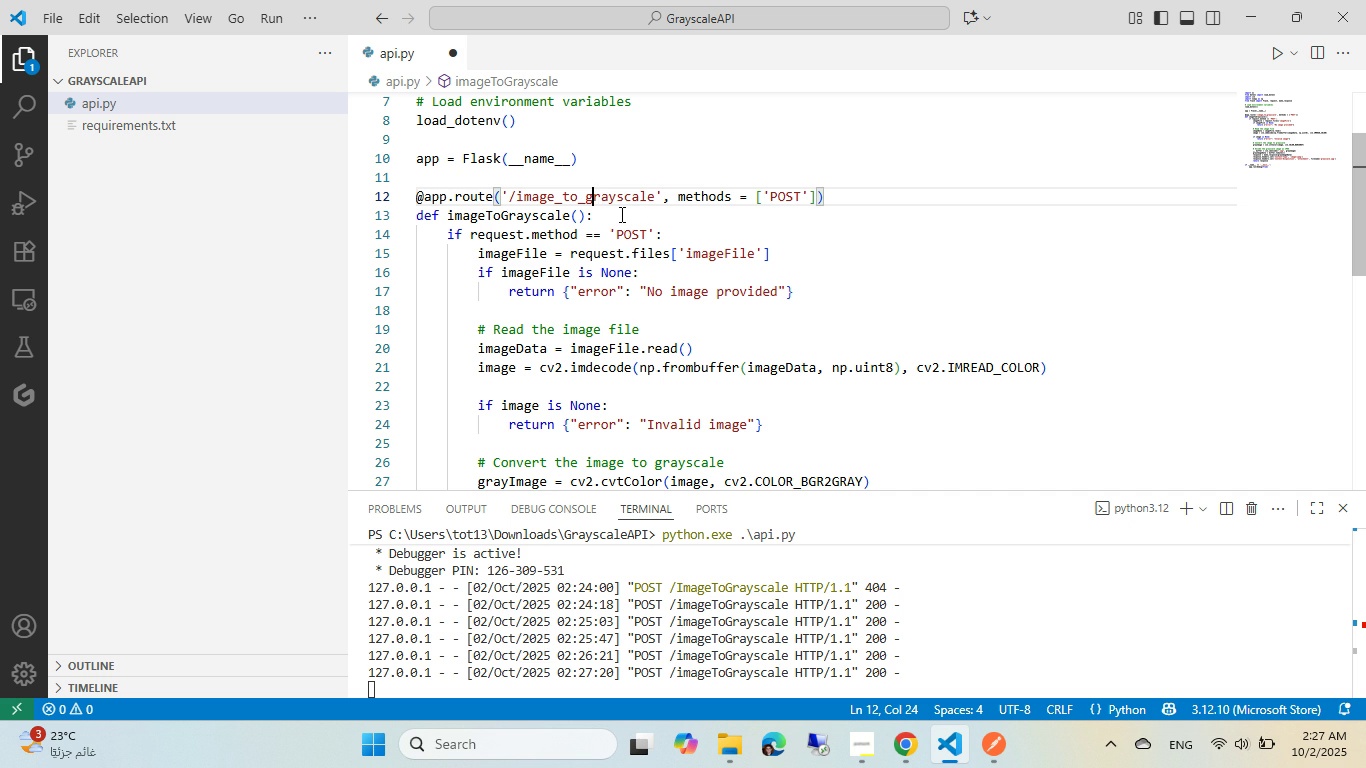 
wait(5.65)
 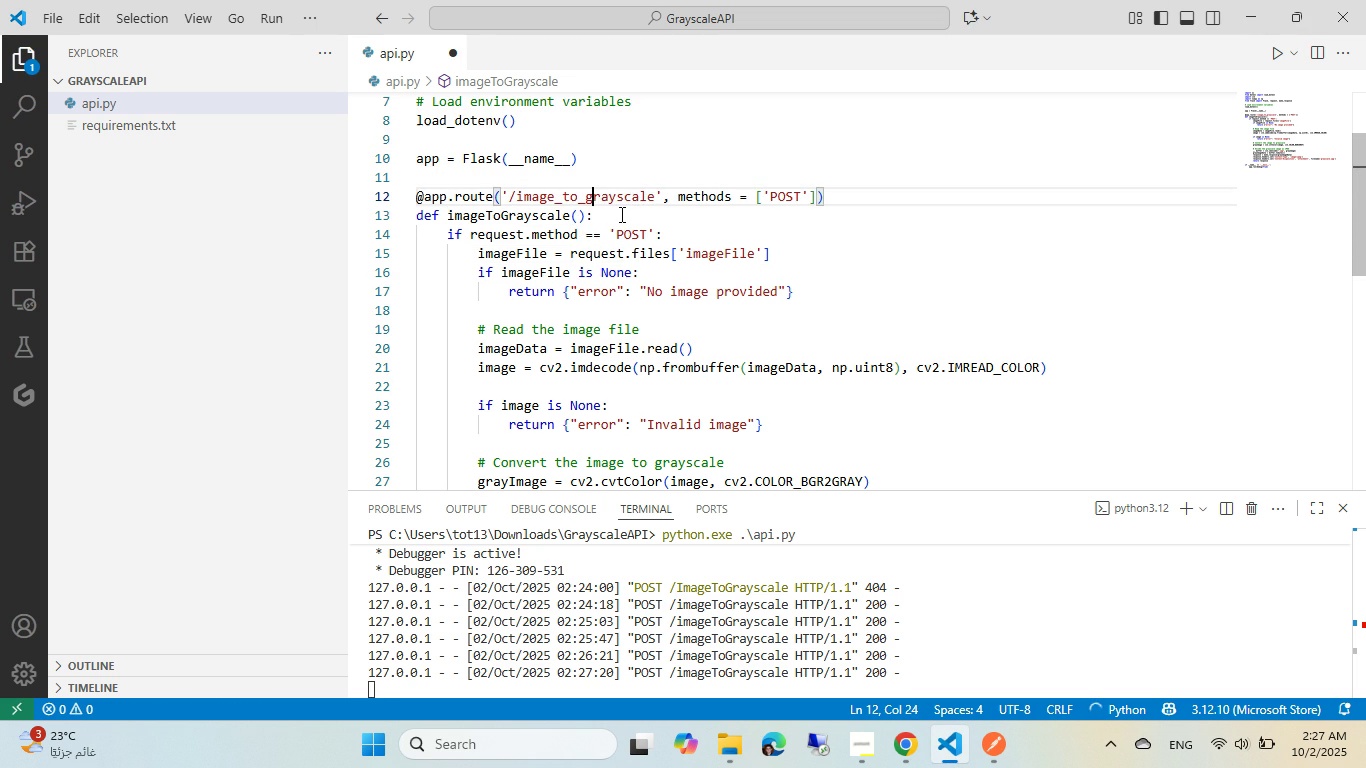 
key(Control+ControlLeft)
 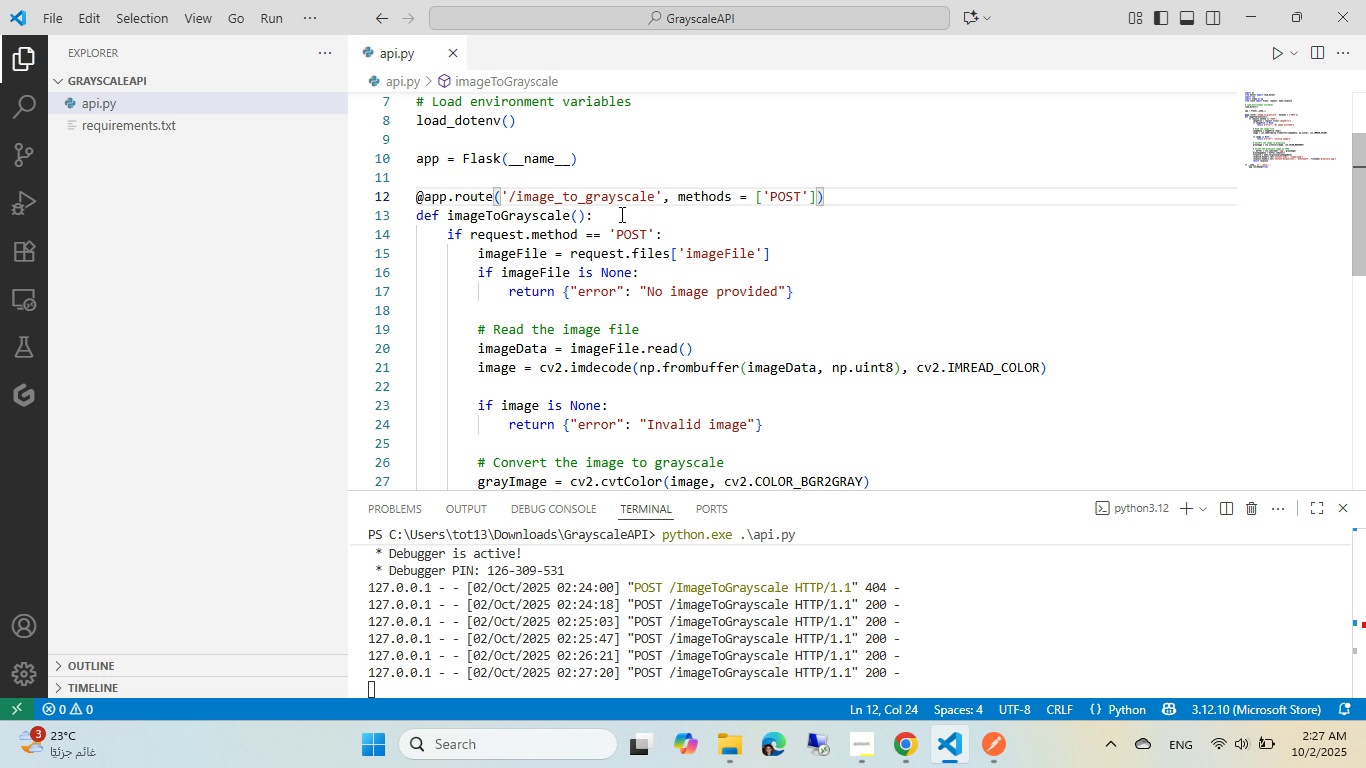 
key(Control+S)
 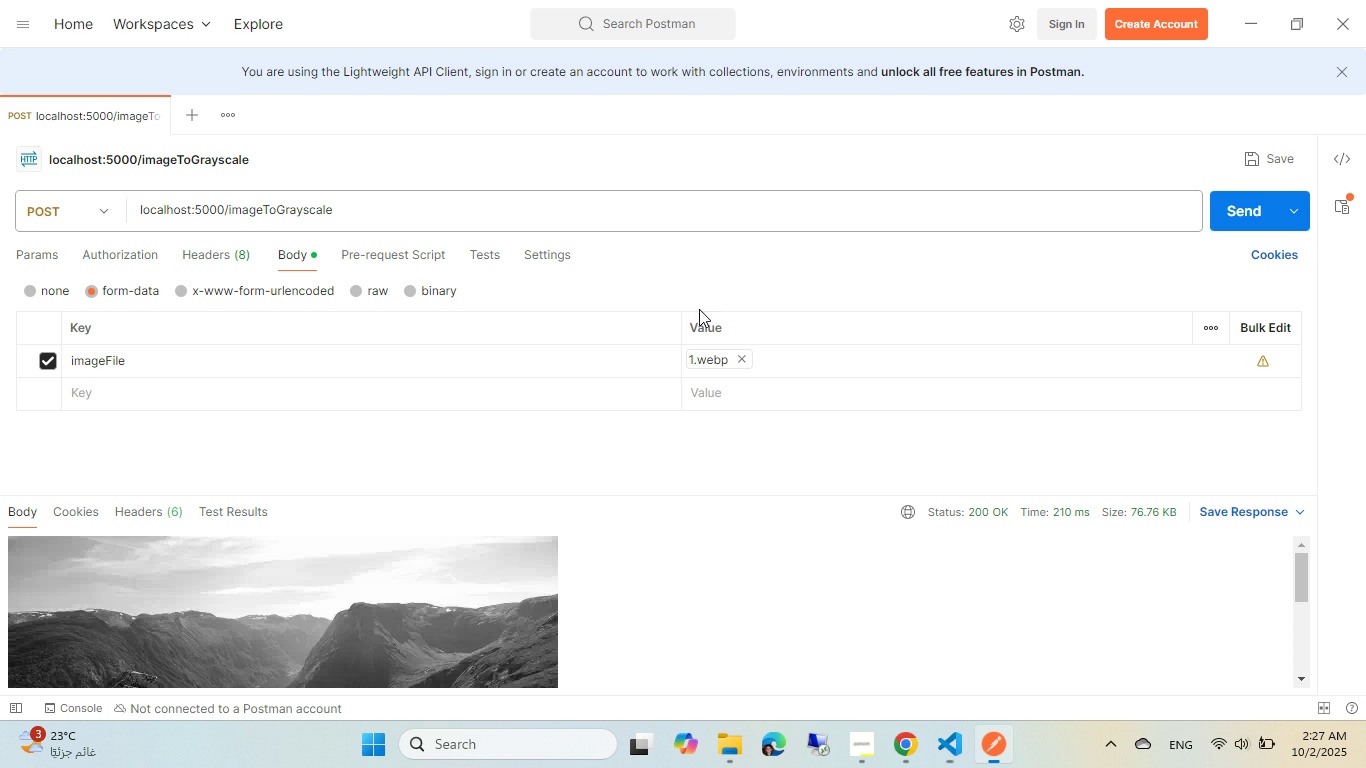 
wait(6.45)
 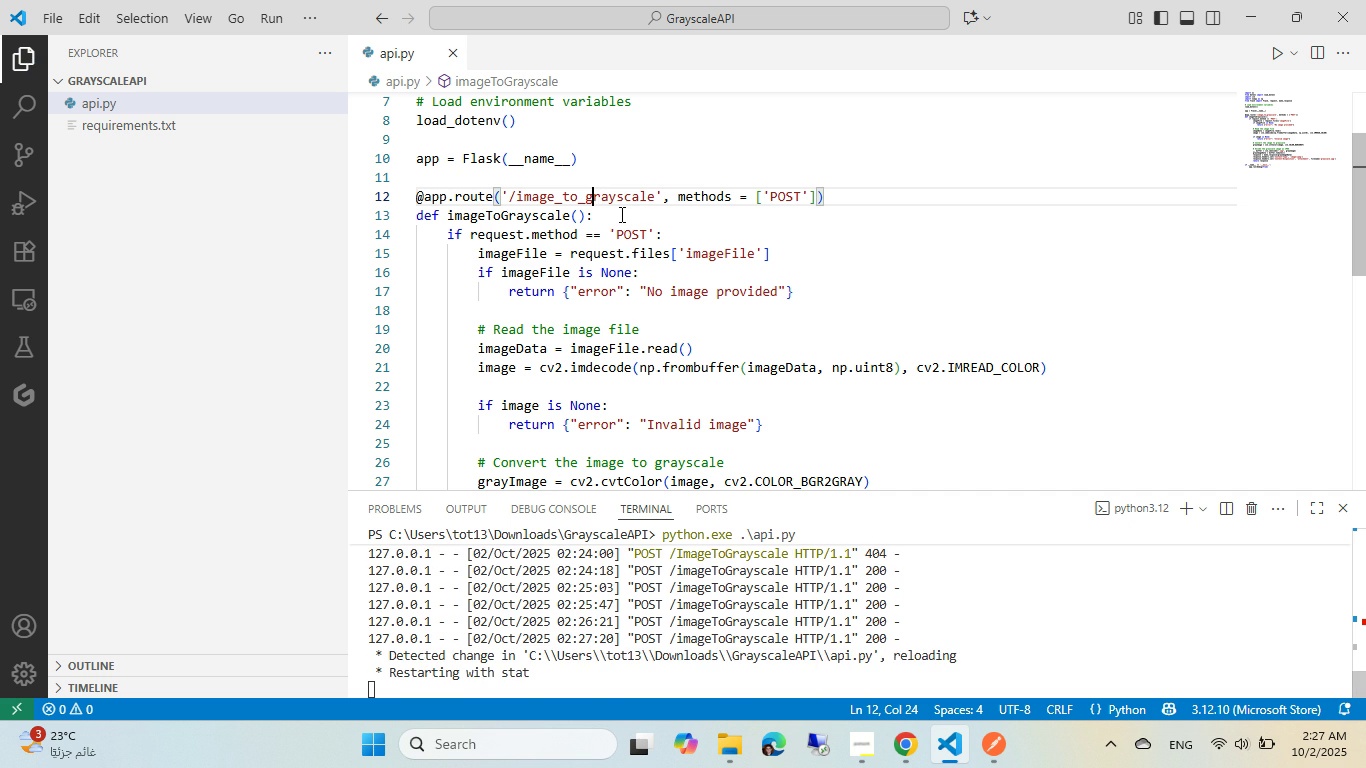 
left_click([283, 215])
 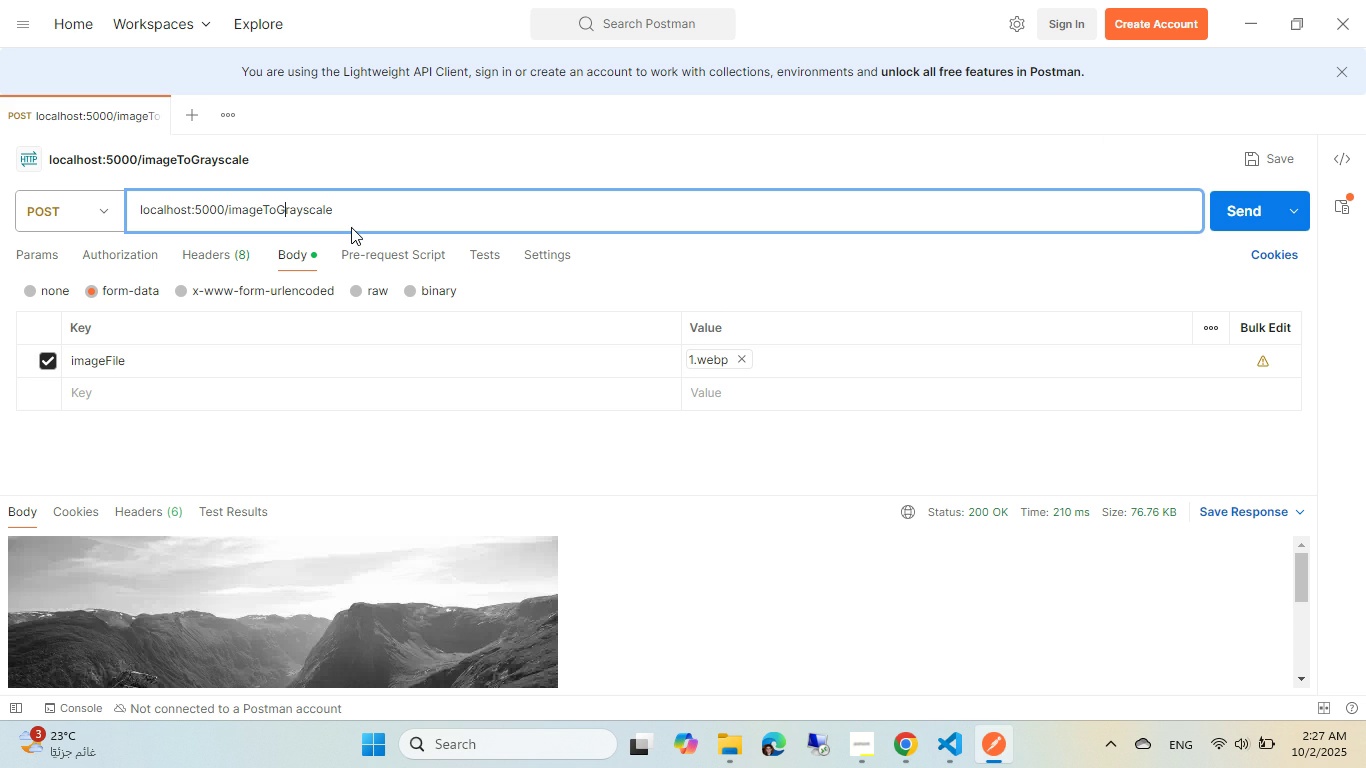 
key(Backspace)
key(Backspace)
key(Backspace)
type(_to_g)
 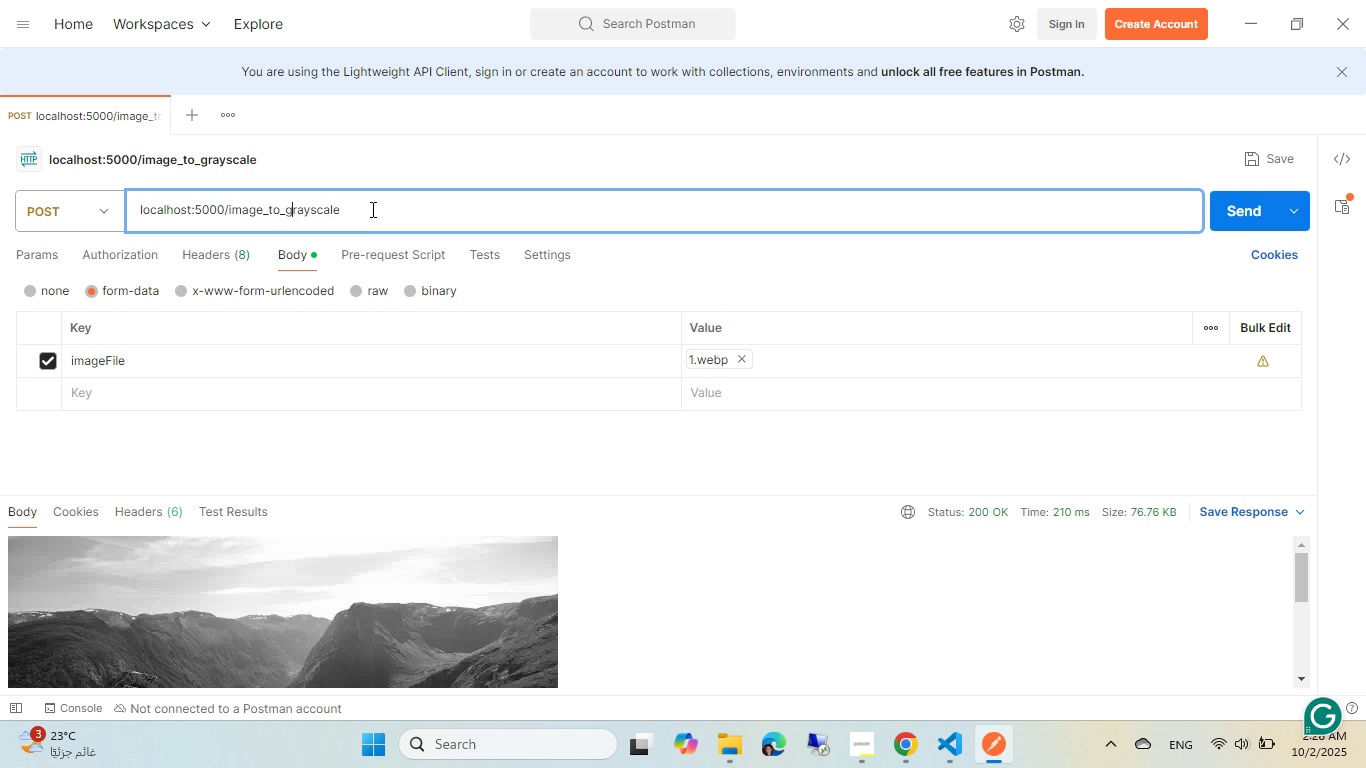 
left_click([1258, 228])
 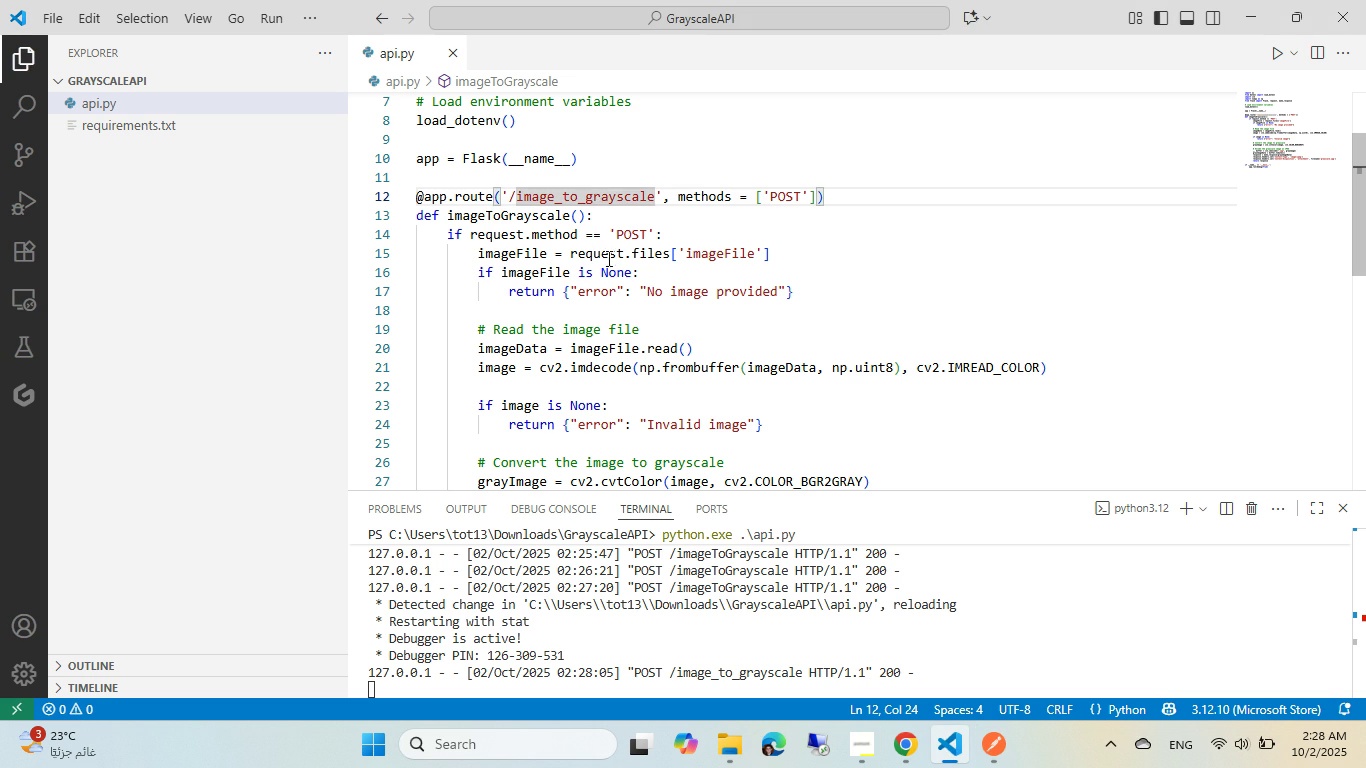 
wait(7.05)
 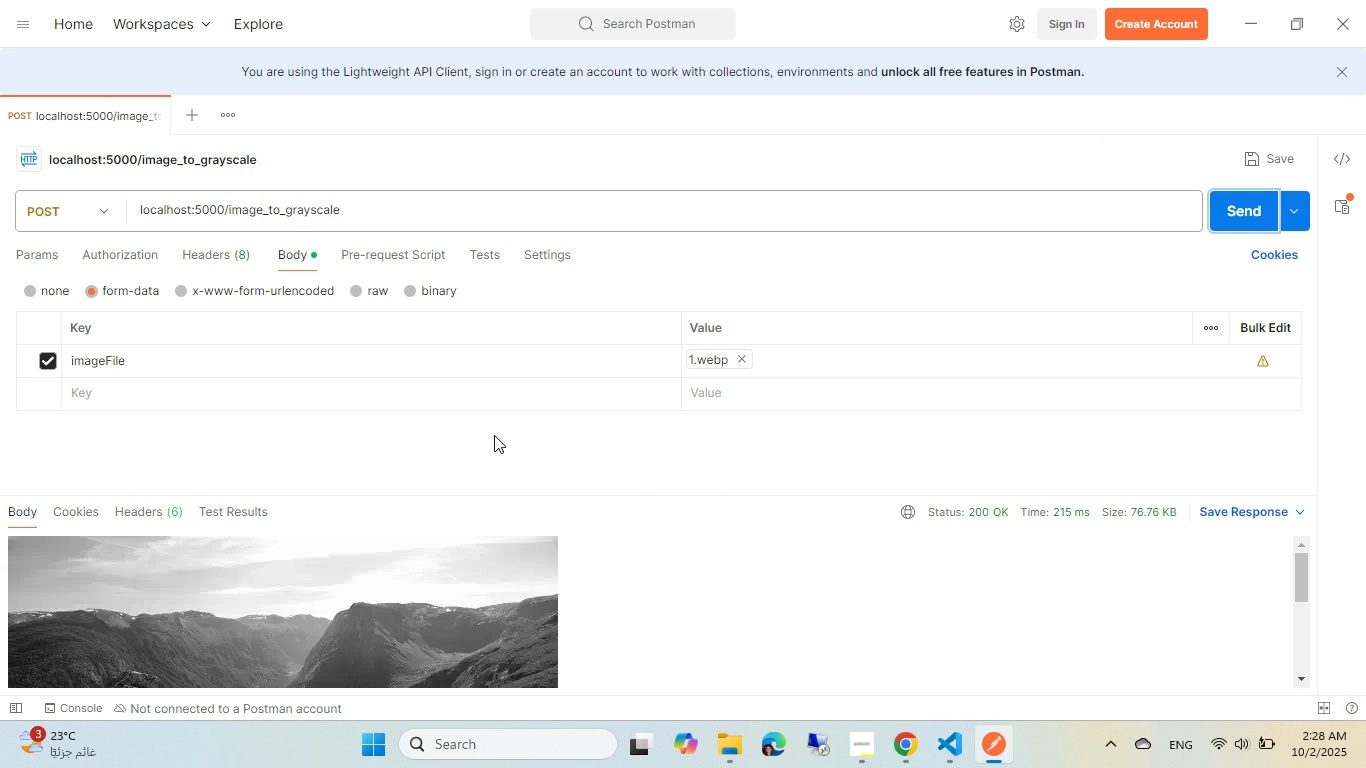 
left_click([1004, 744])
 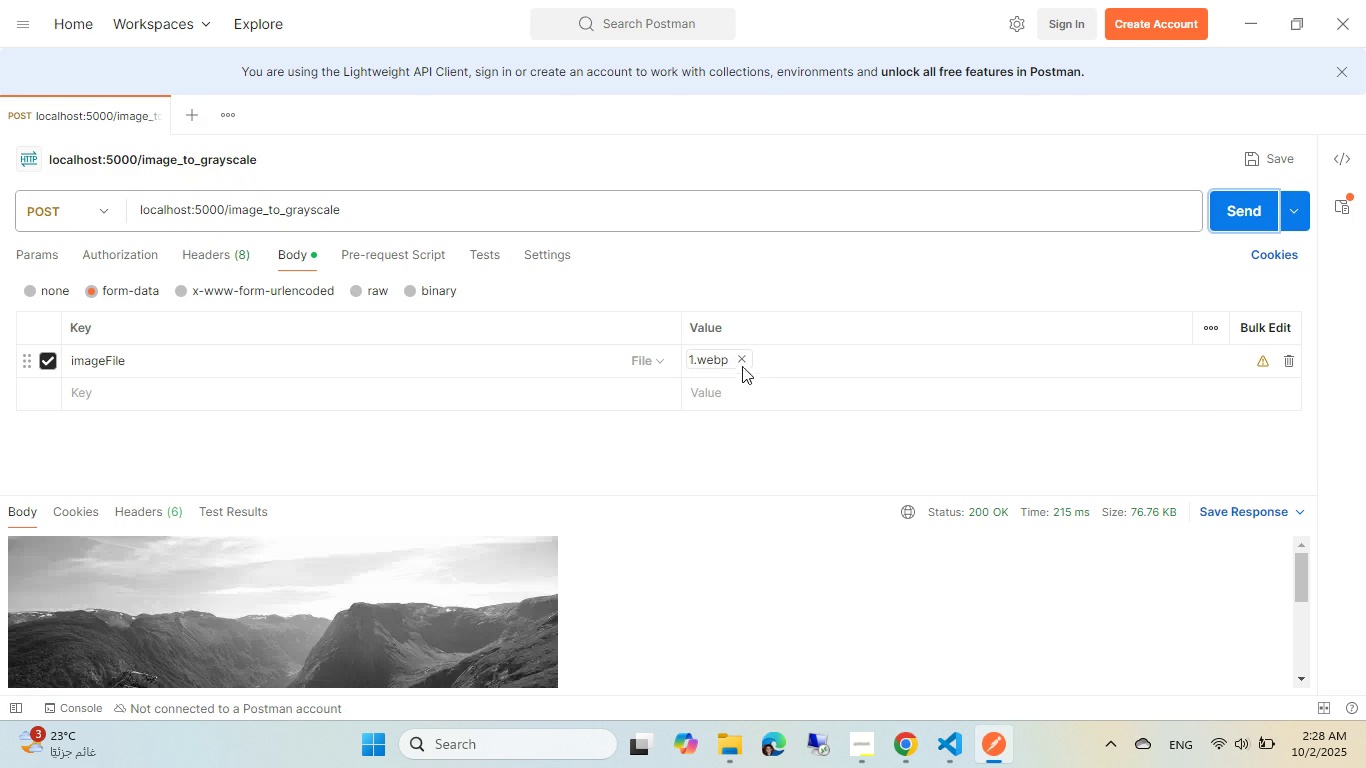 
left_click([742, 355])
 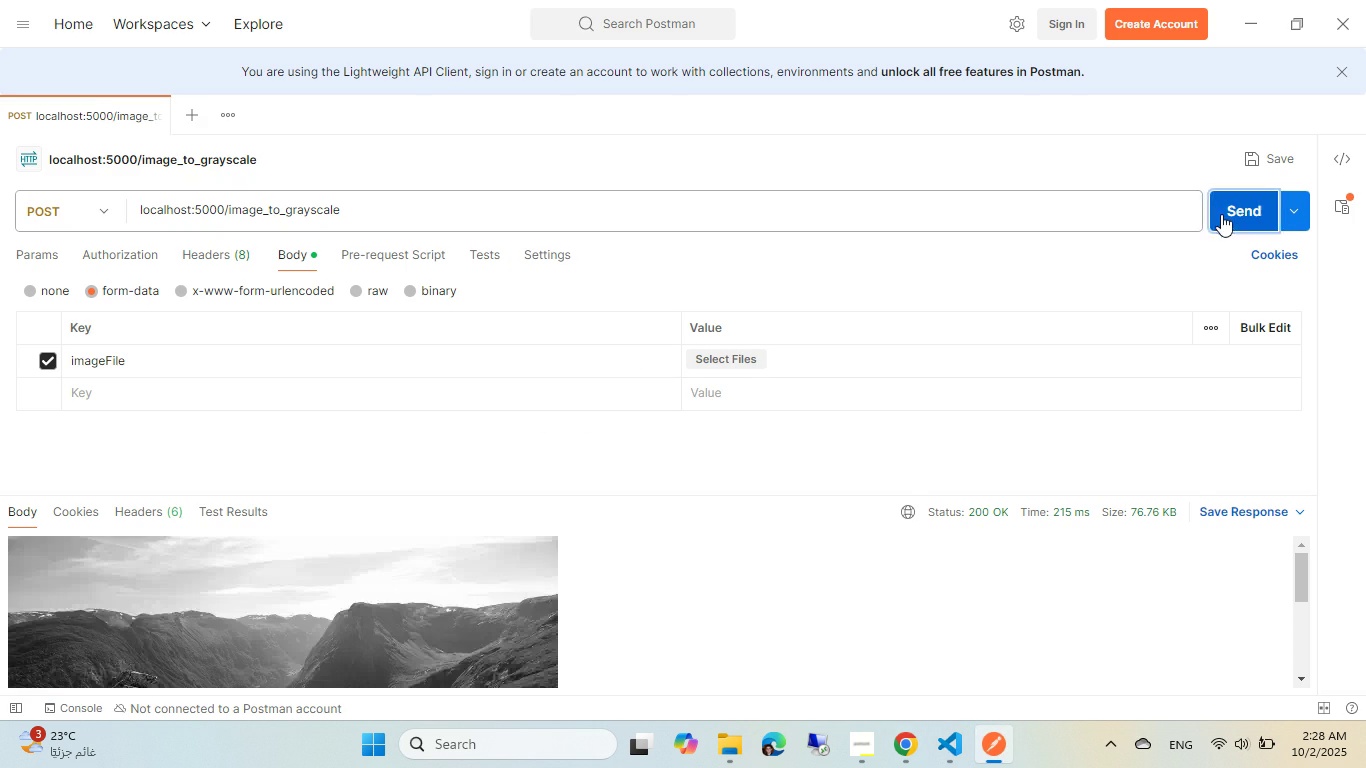 
left_click([1221, 214])
 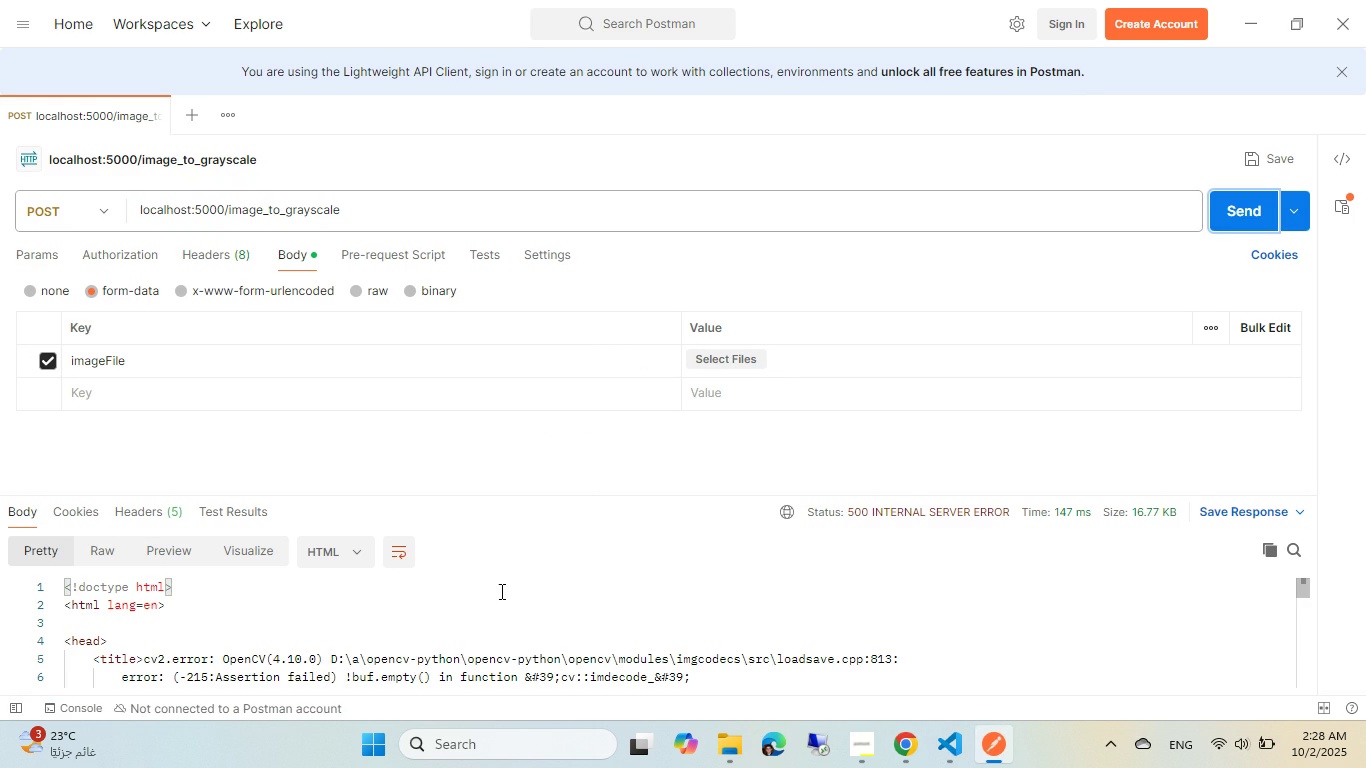 
scroll: coordinate [500, 591], scroll_direction: down, amount: 3.0
 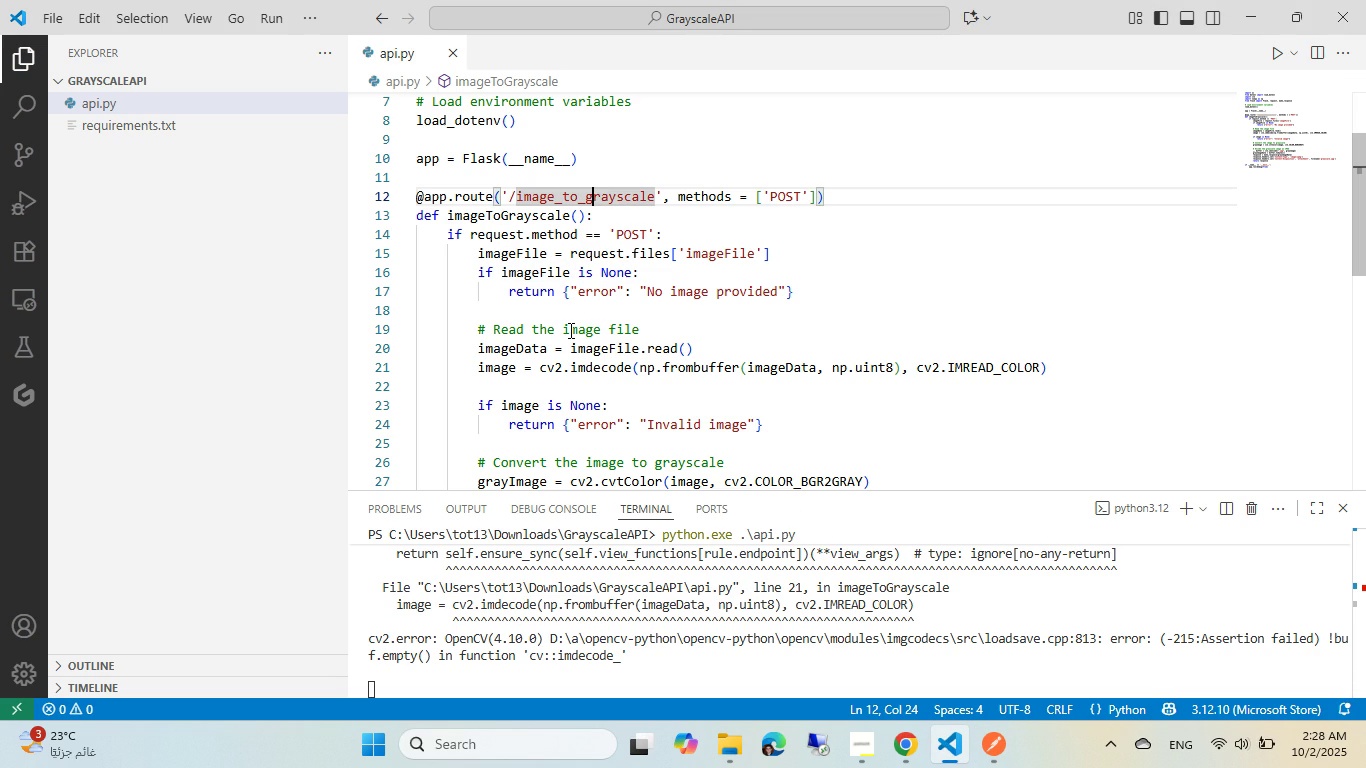 
wait(11.61)
 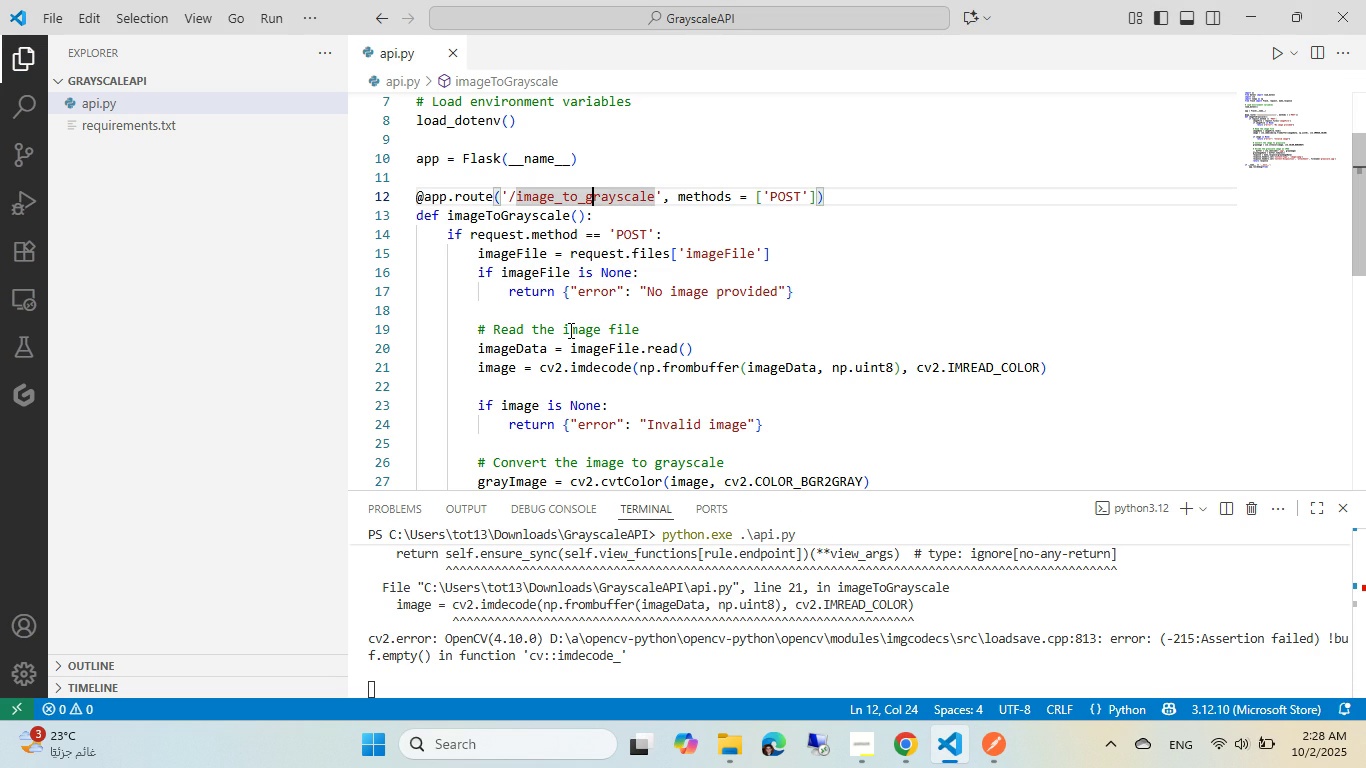 
scroll: coordinate [576, 319], scroll_direction: down, amount: 1.0
 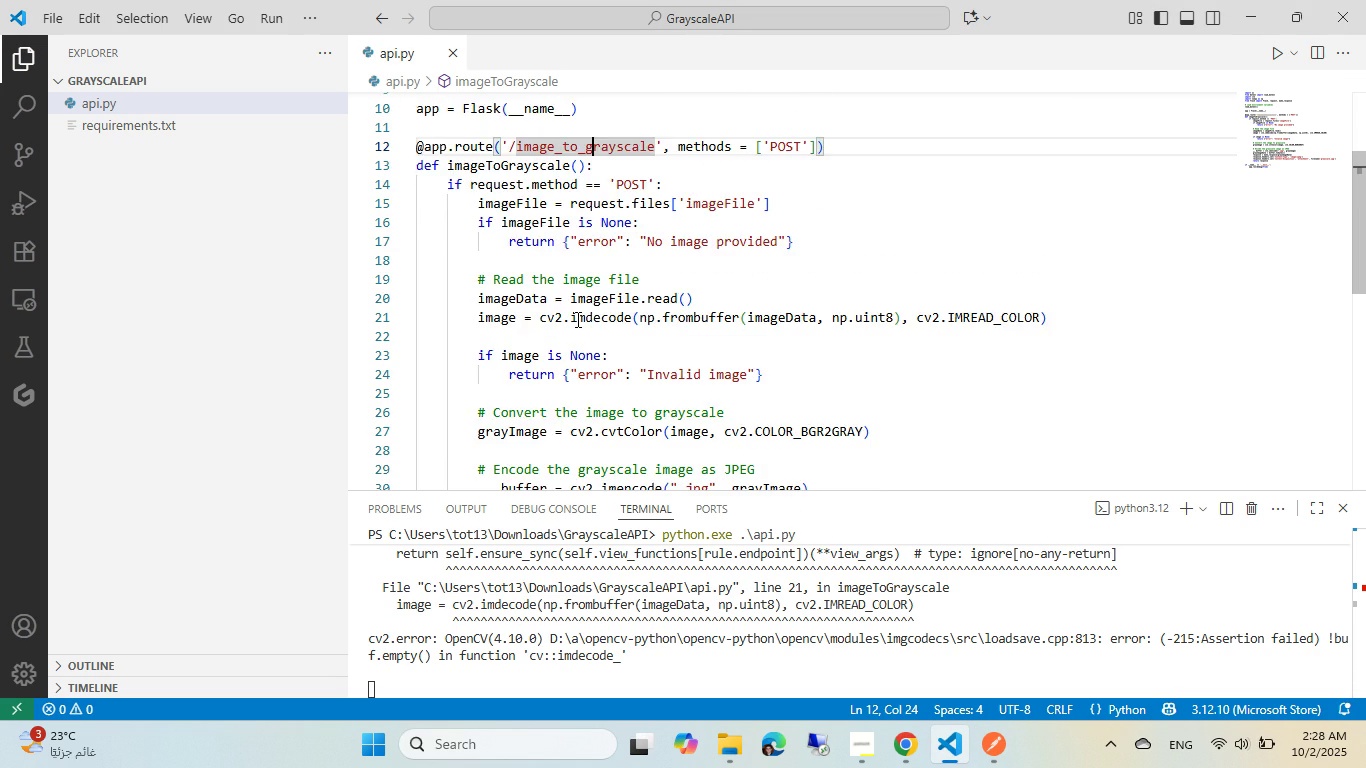 
scroll: coordinate [576, 319], scroll_direction: up, amount: 2.0
 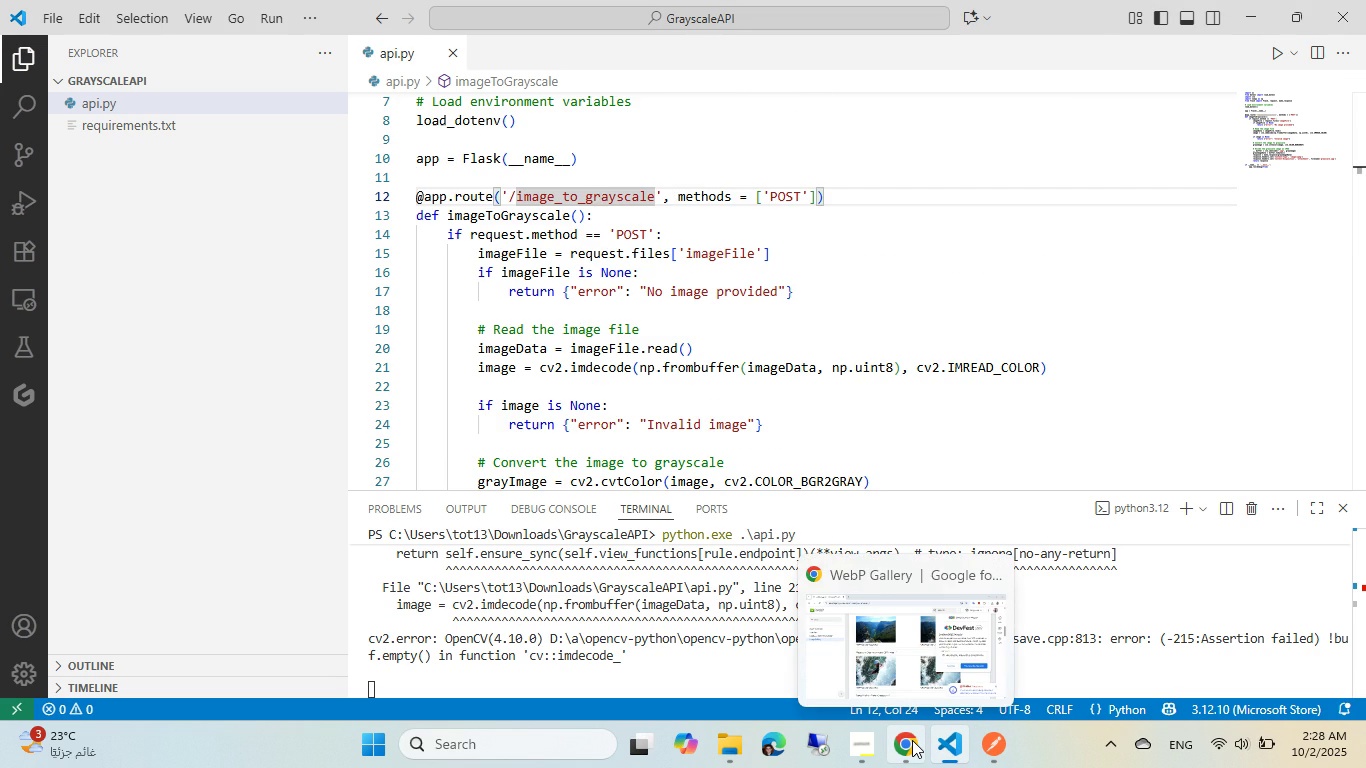 
left_click([912, 739])
 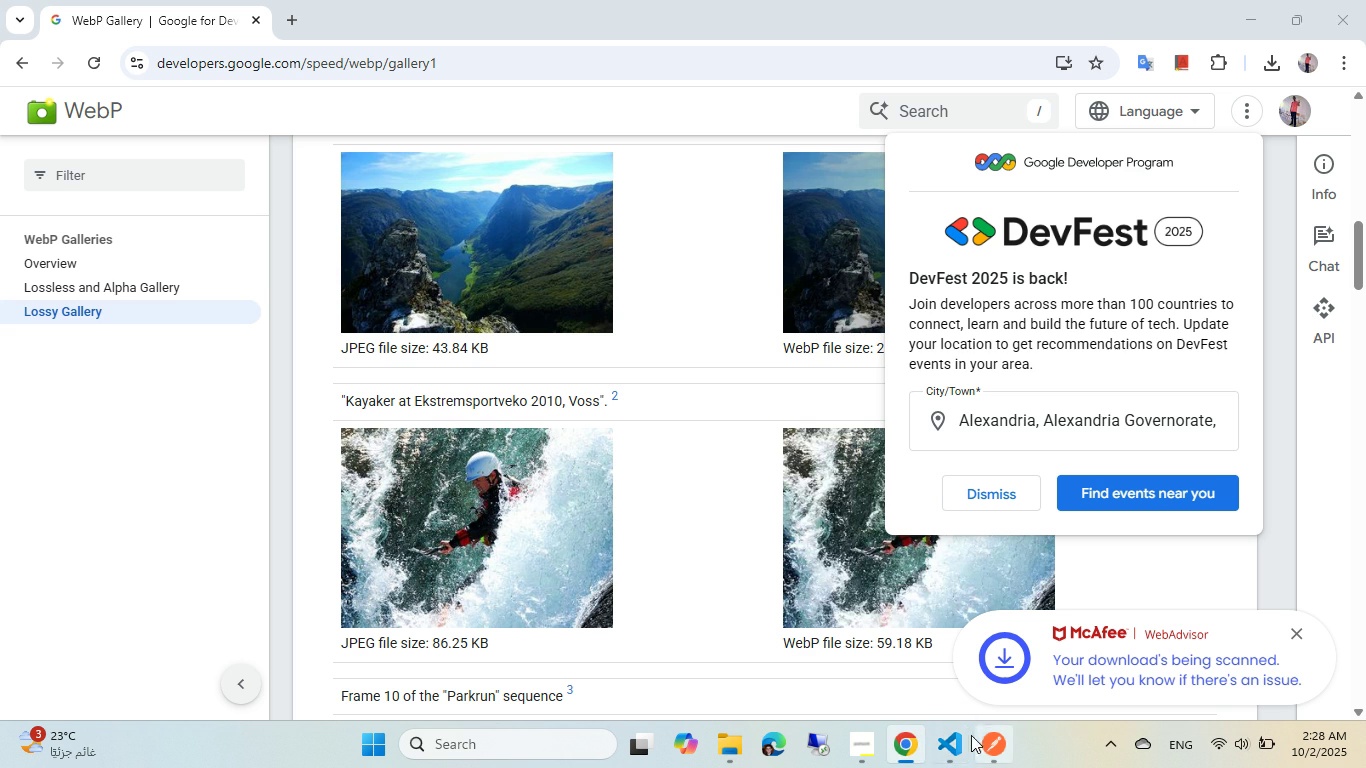 
left_click([953, 736])
 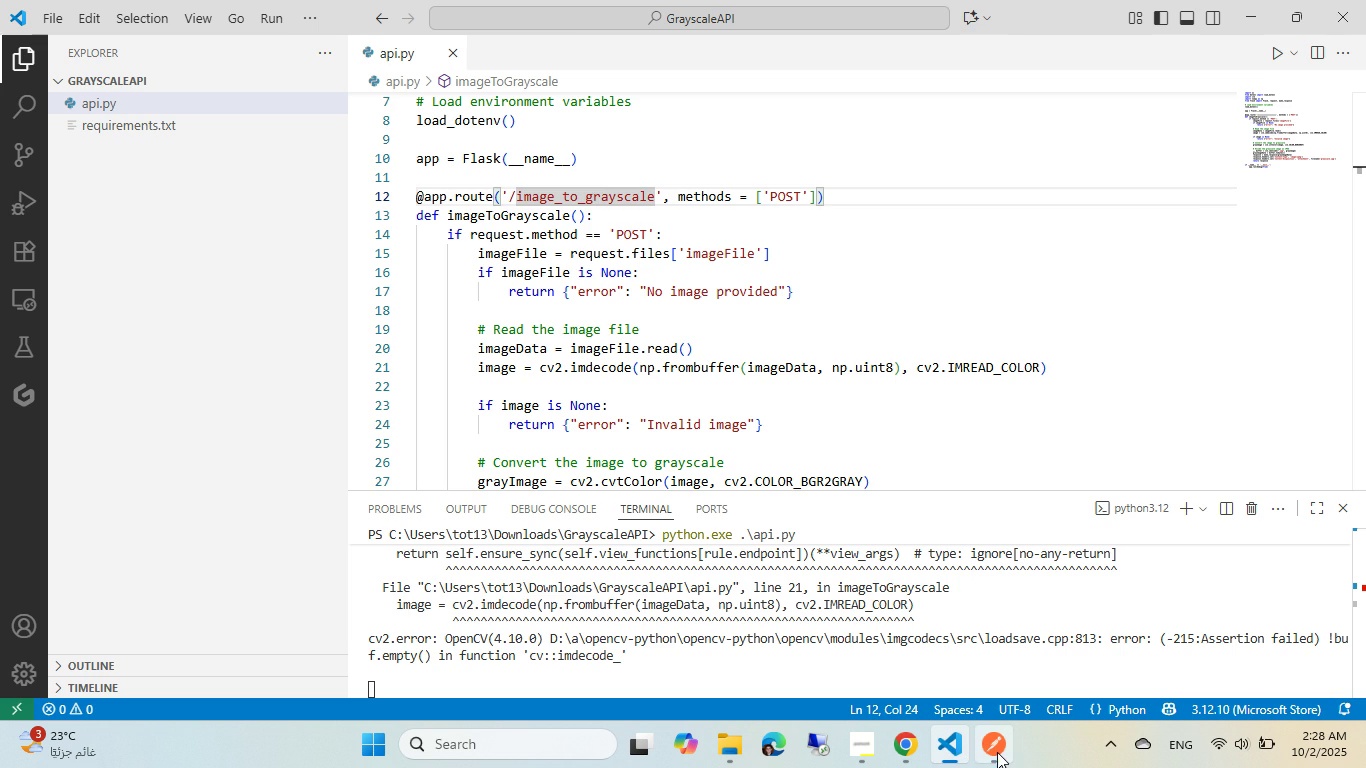 
left_click([997, 752])
 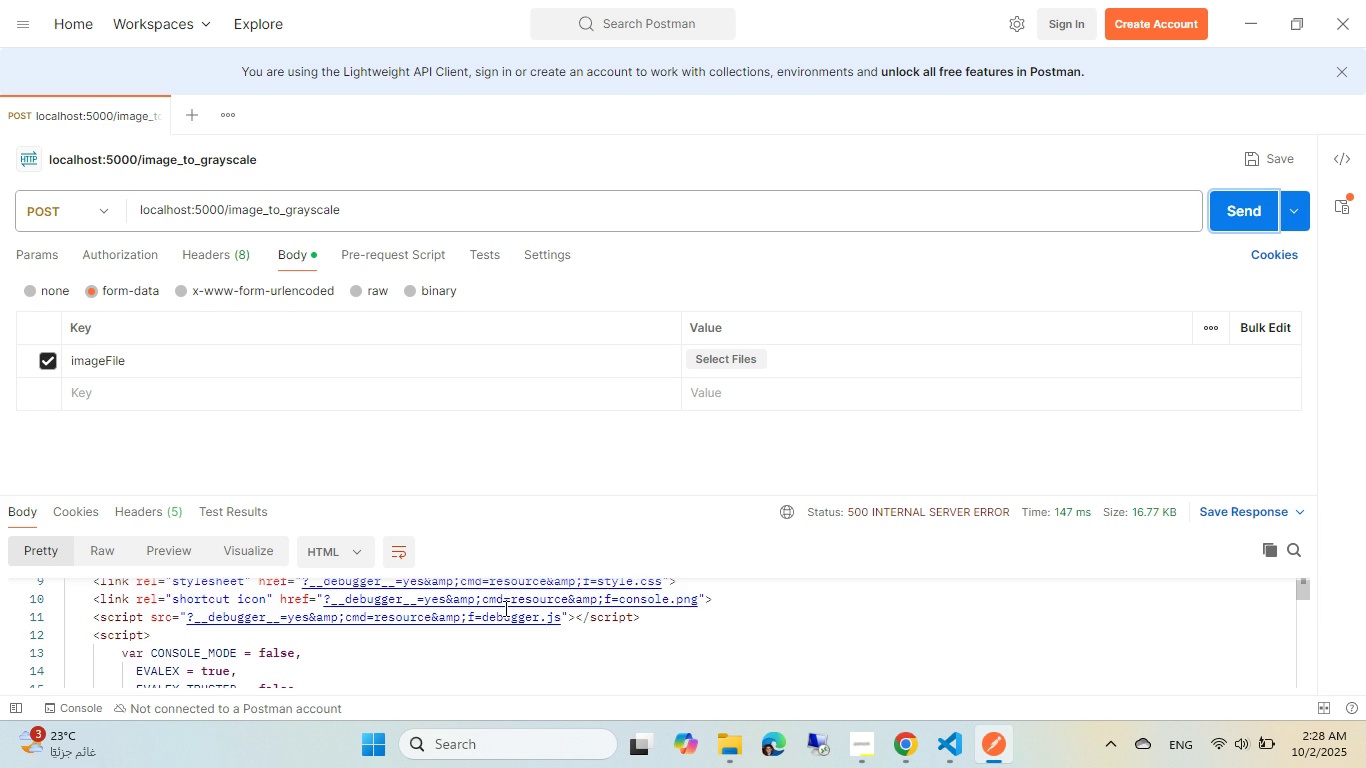 
scroll: coordinate [504, 607], scroll_direction: down, amount: 6.0
 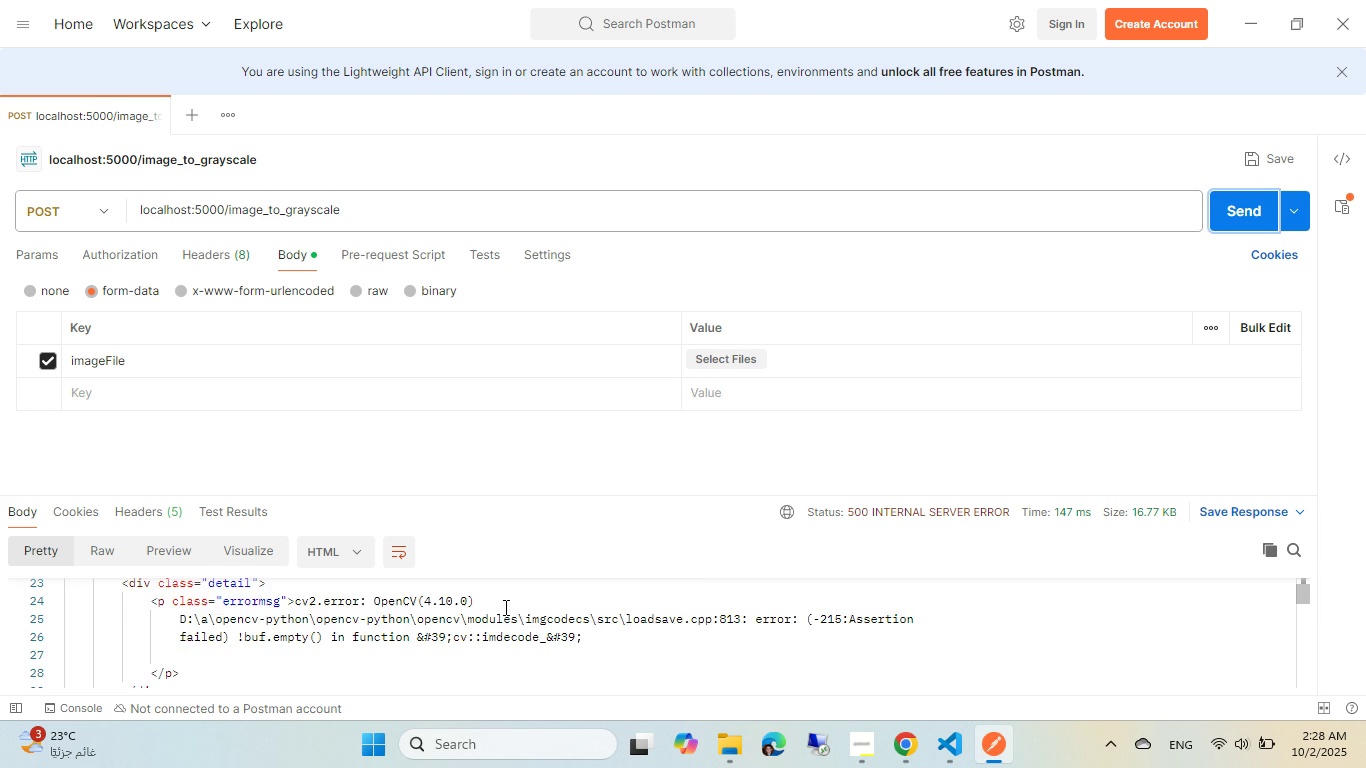 
scroll: coordinate [504, 607], scroll_direction: up, amount: 9.0
 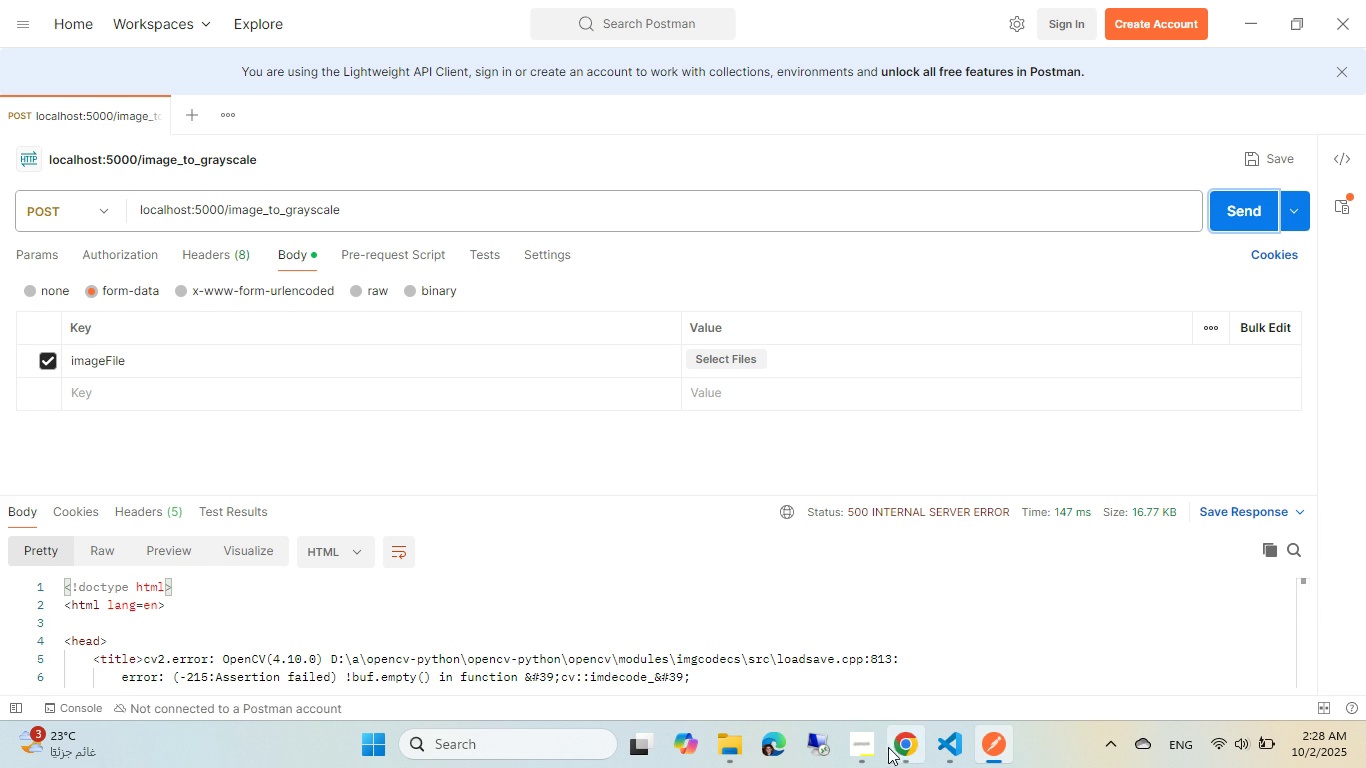 
wait(8.18)
 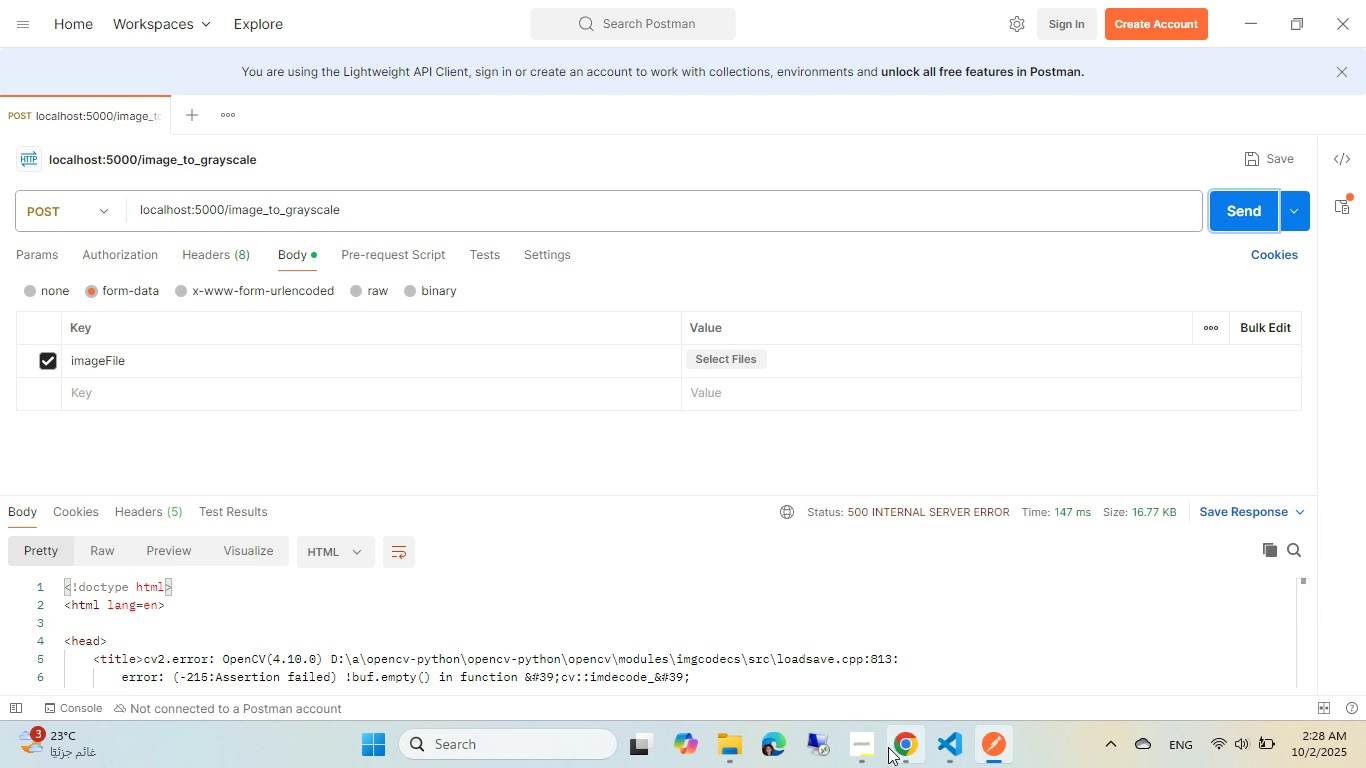 
scroll: coordinate [804, 292], scroll_direction: down, amount: 6.0
 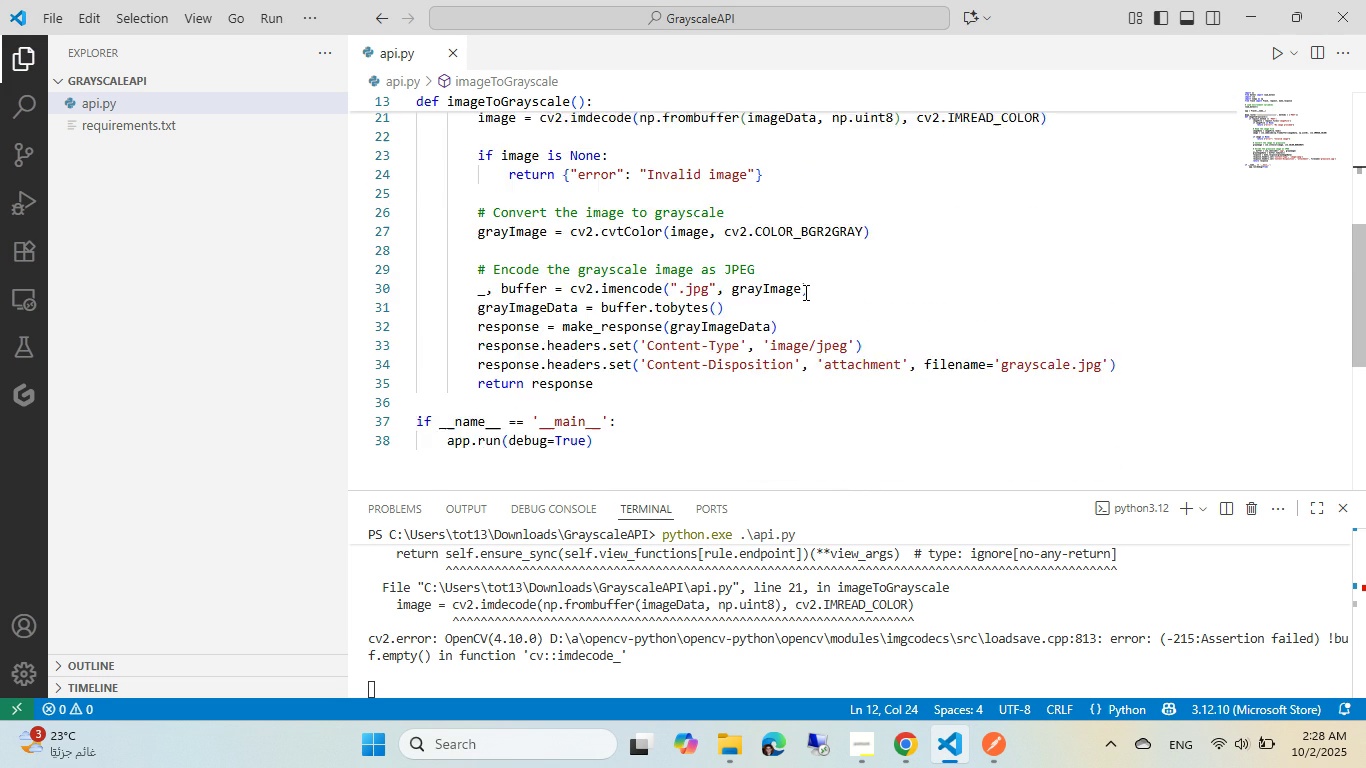 
scroll: coordinate [804, 292], scroll_direction: up, amount: 2.0
 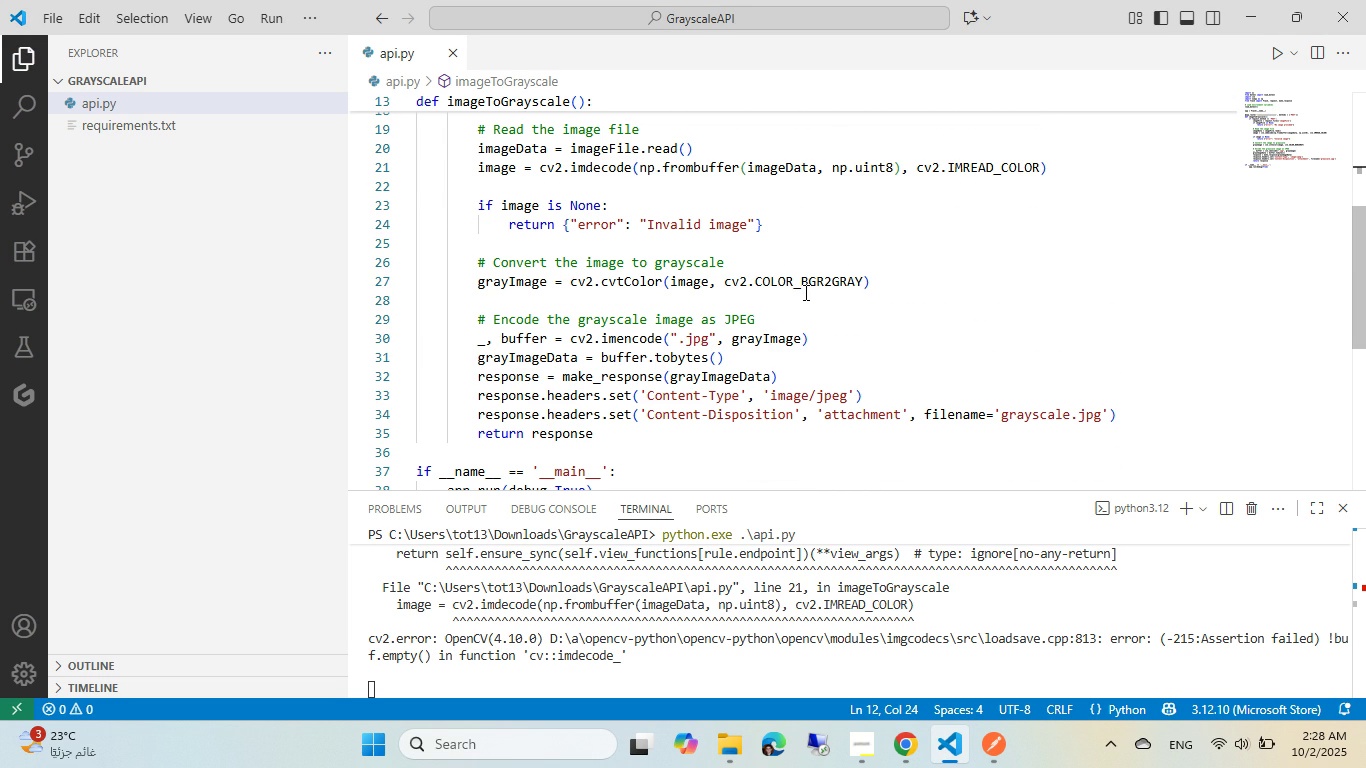 
wait(5.52)
 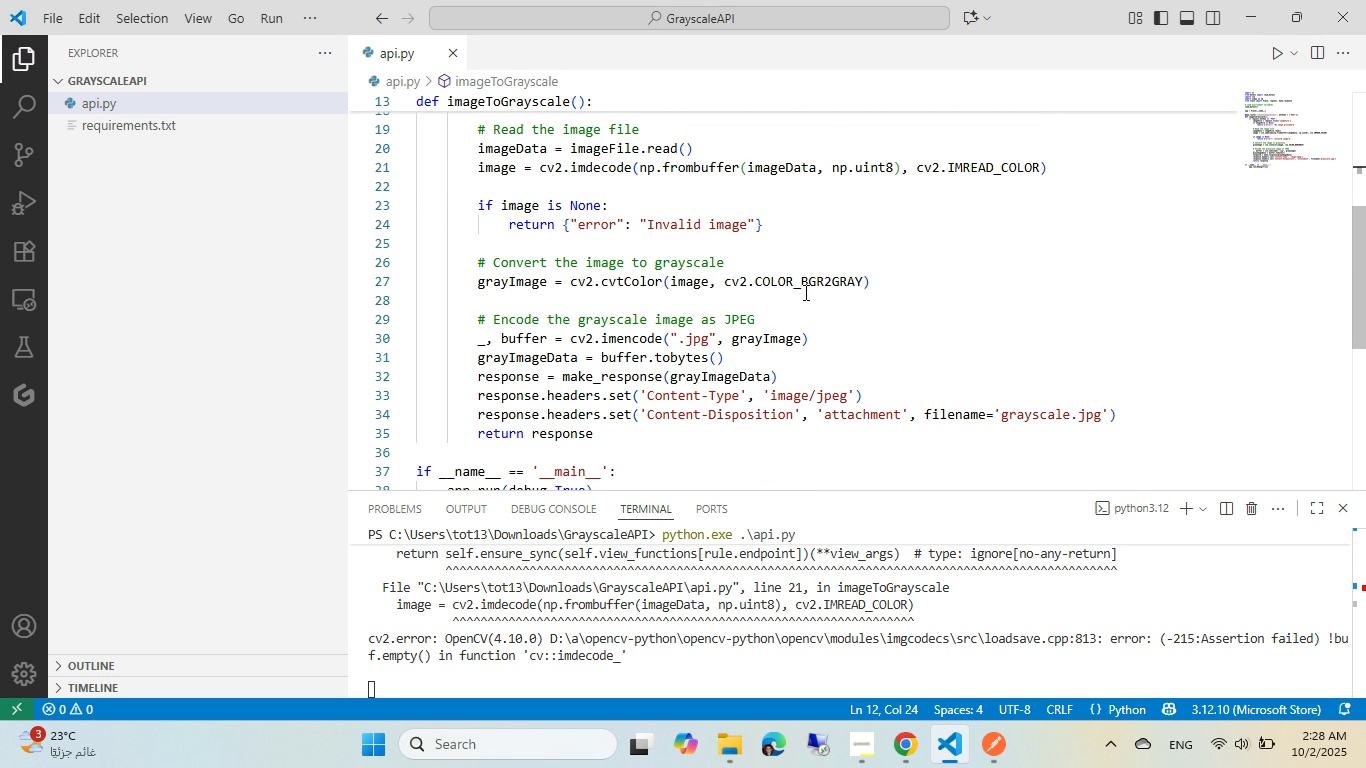 
scroll: coordinate [806, 288], scroll_direction: up, amount: 2.0
 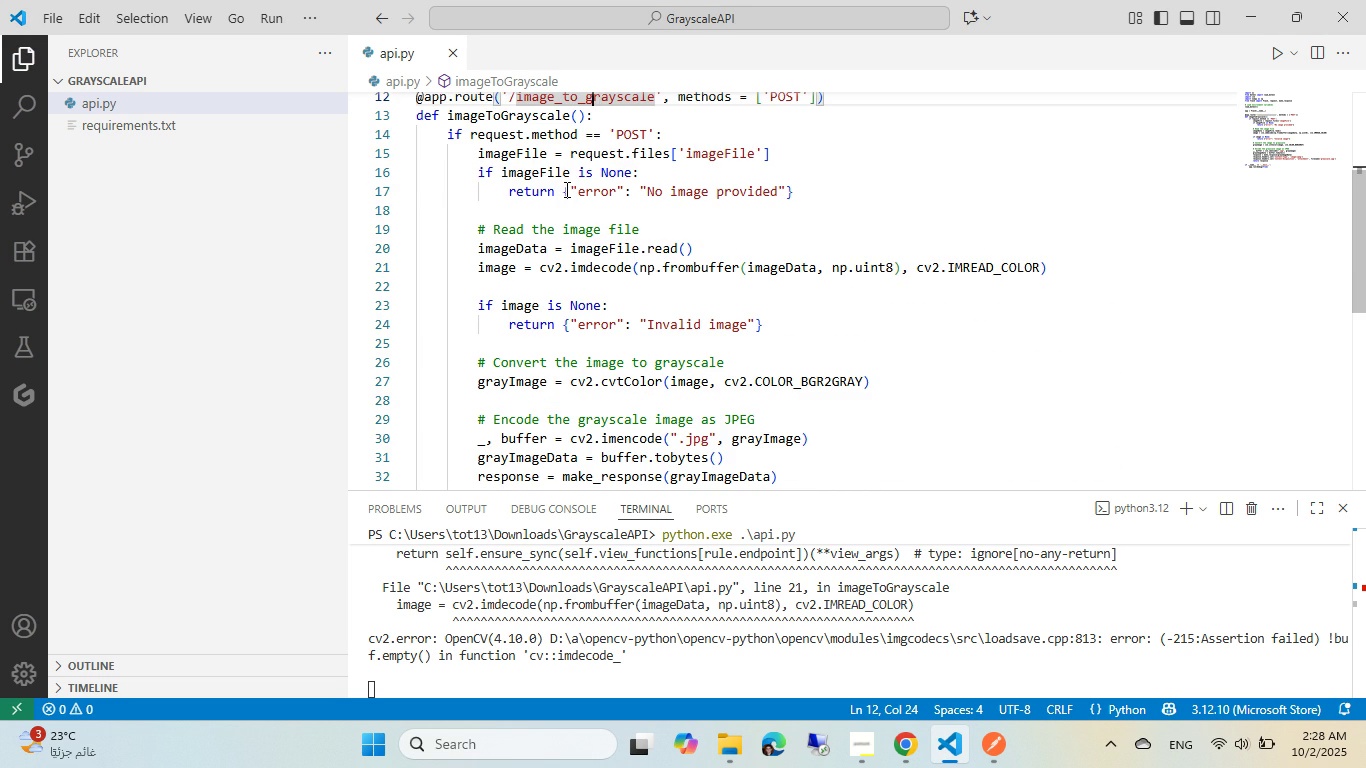 
left_click([565, 189])
 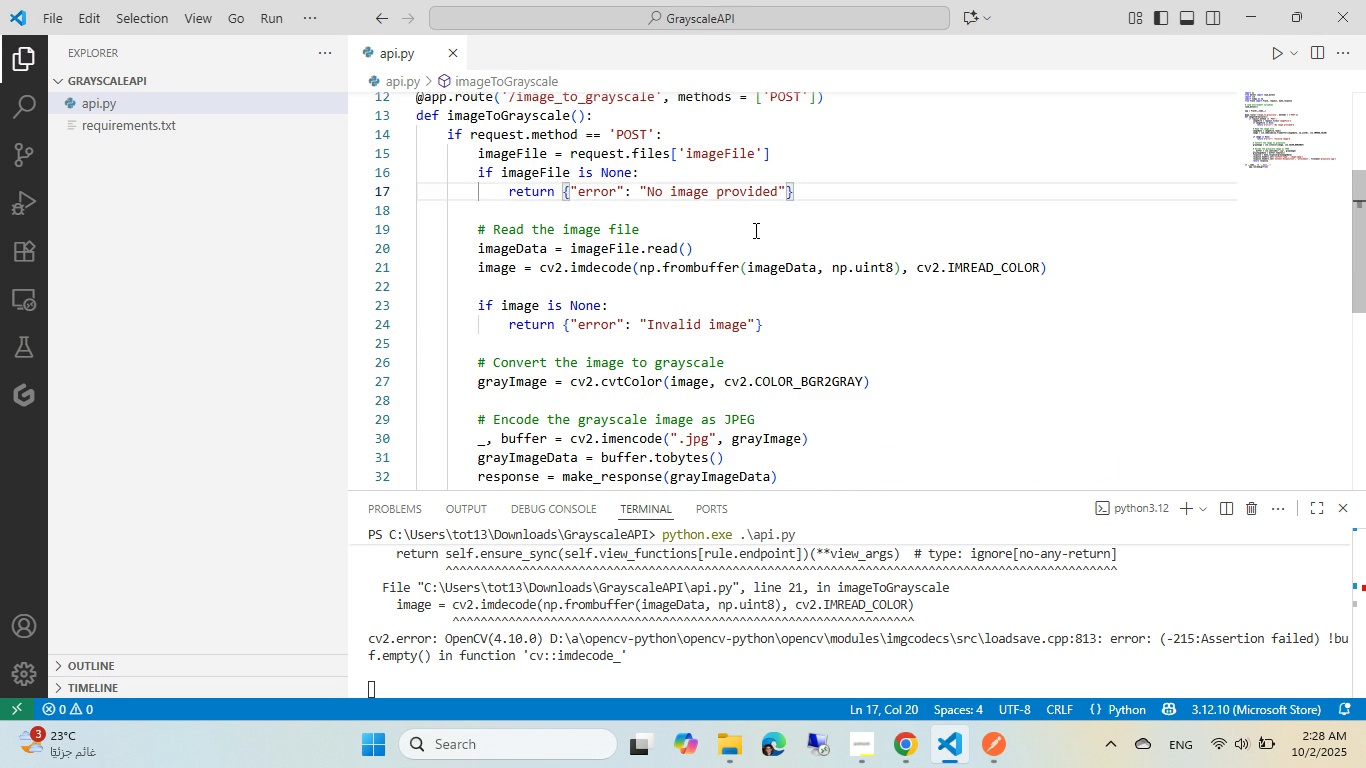 
scroll: coordinate [754, 230], scroll_direction: down, amount: 2.0
 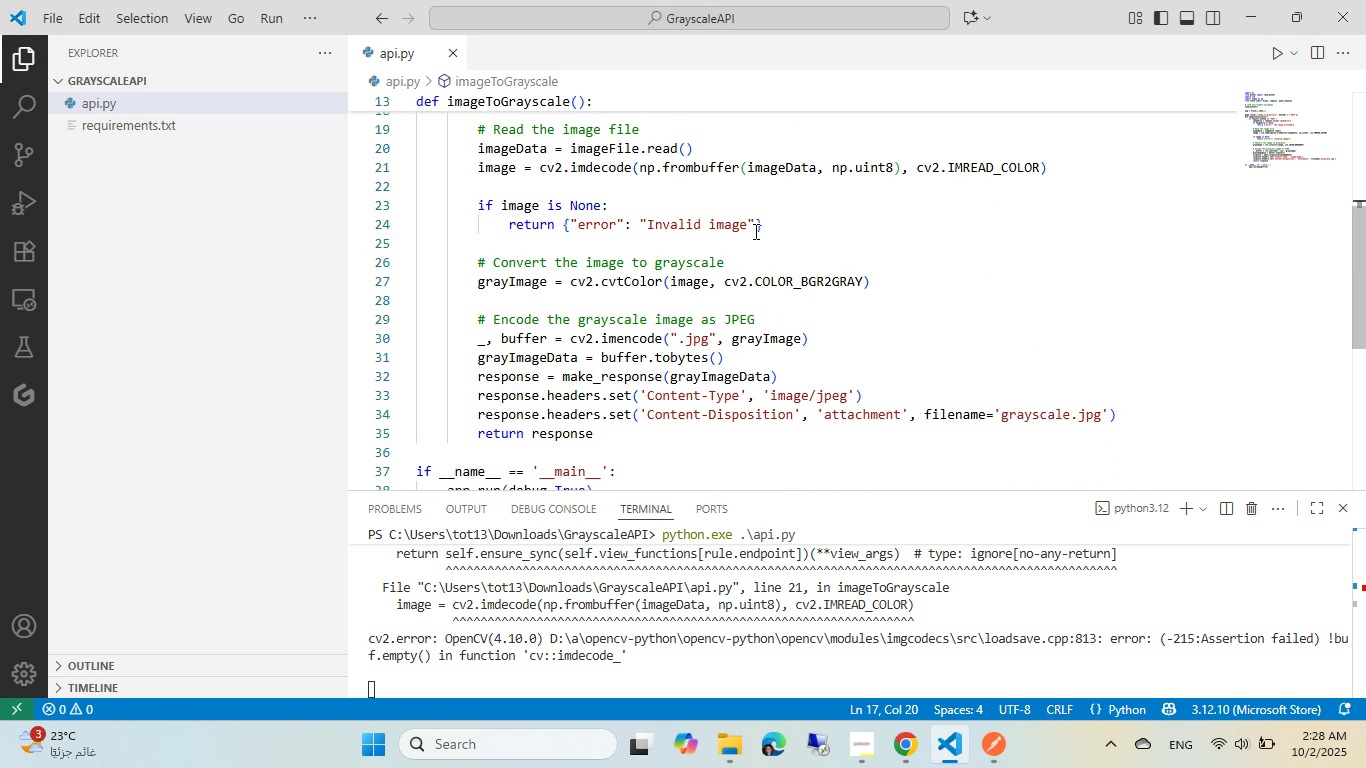 
scroll: coordinate [754, 231], scroll_direction: up, amount: 3.0
 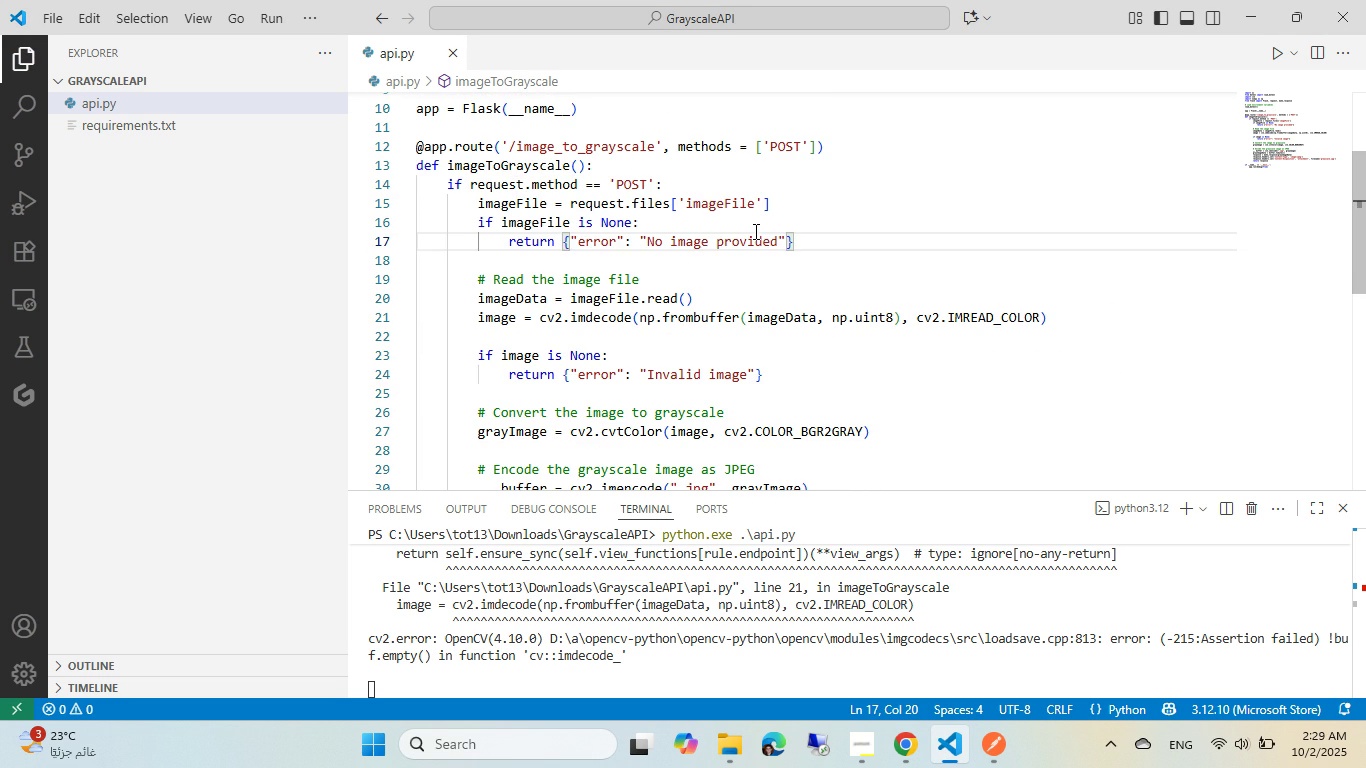 
type(make_)
key(Tab)
type(([End], 4000)